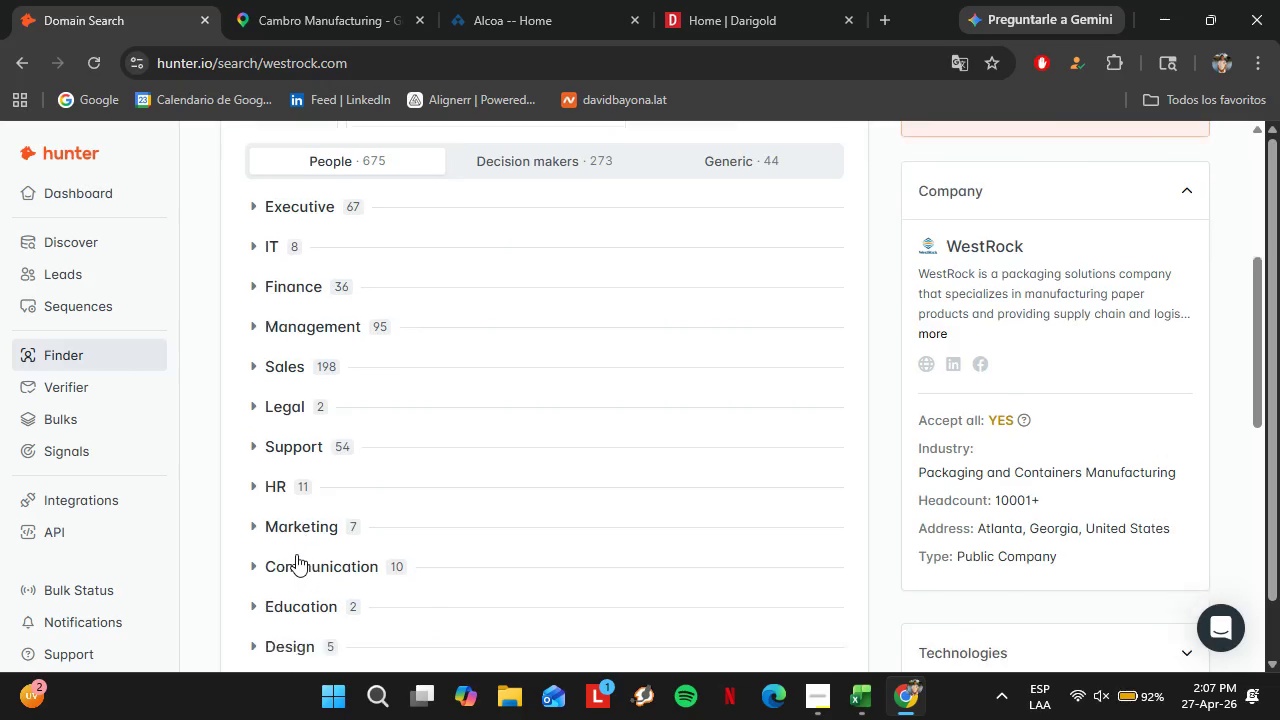 
scroll: coordinate [296, 554], scroll_direction: down, amount: 4.0
 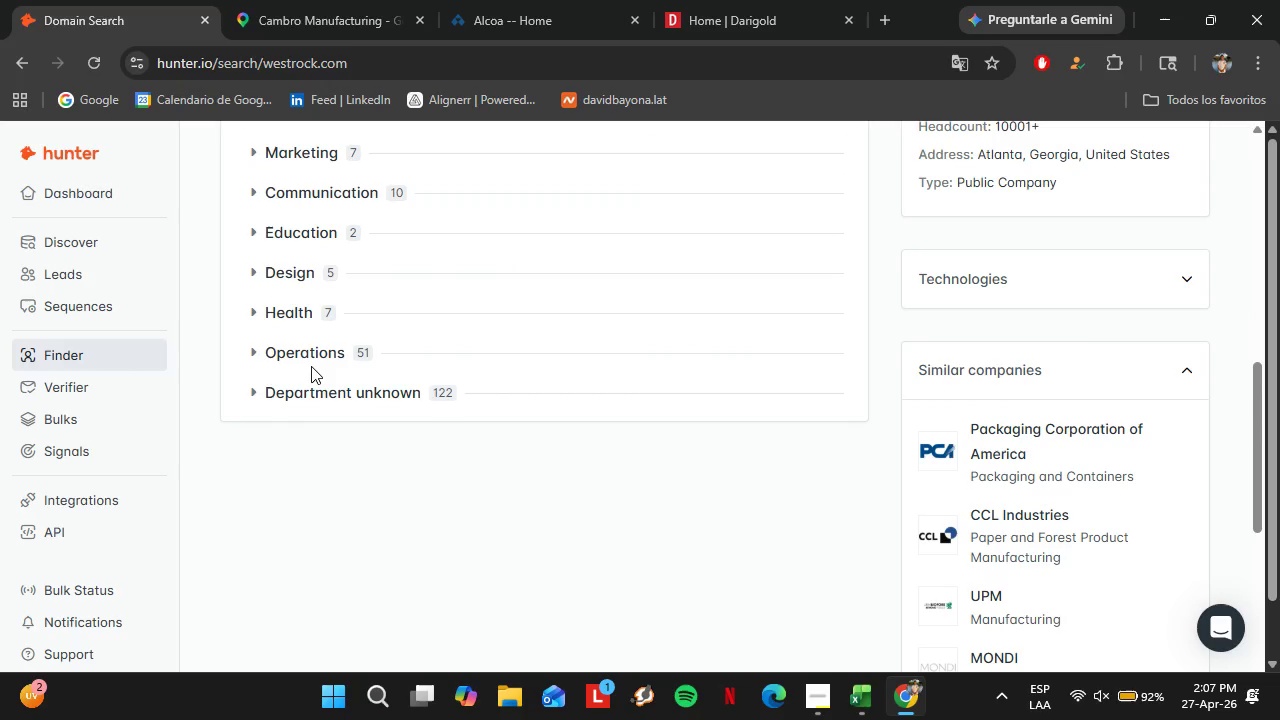 
left_click([310, 364])
 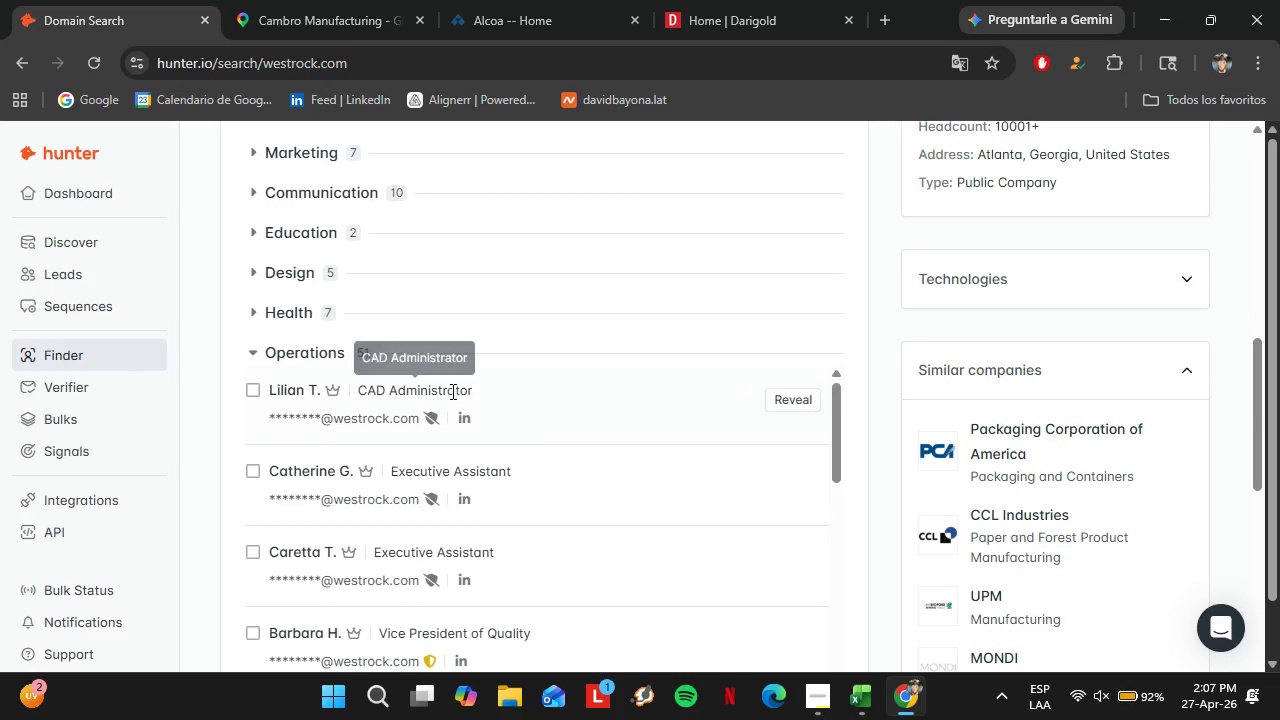 
scroll: coordinate [451, 391], scroll_direction: down, amount: 6.0
 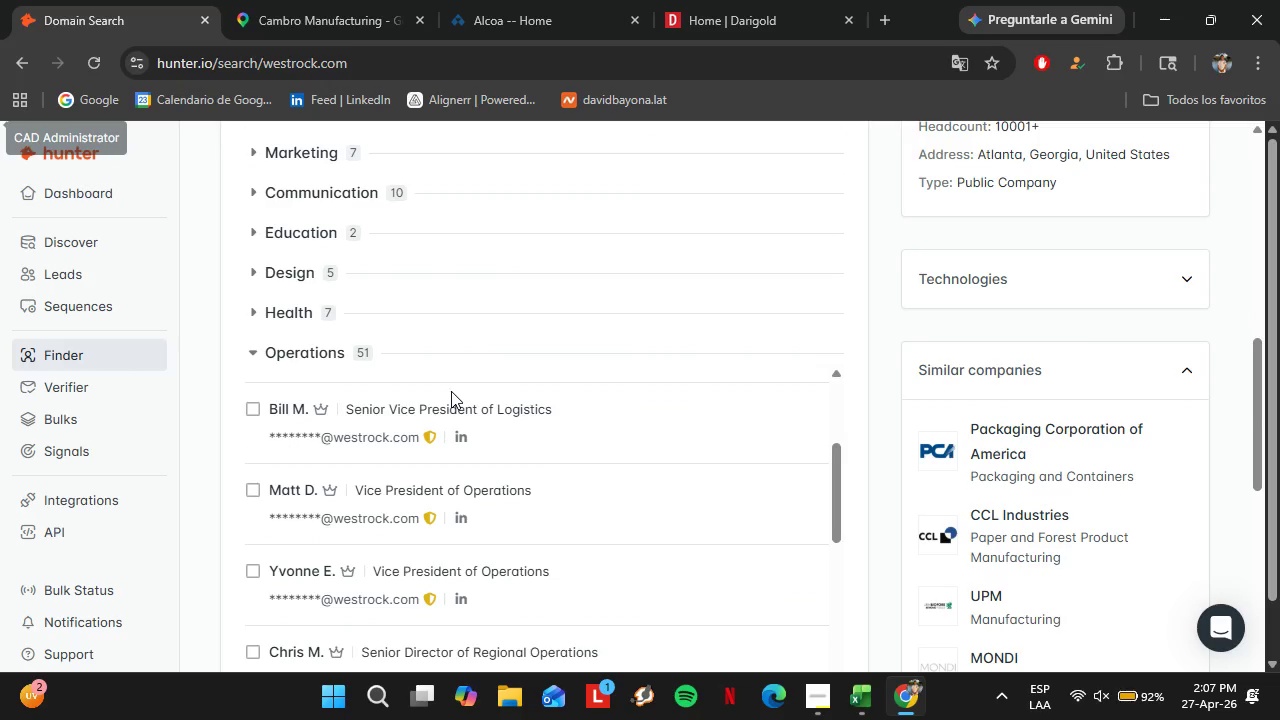 
scroll: coordinate [485, 299], scroll_direction: up, amount: 15.0
 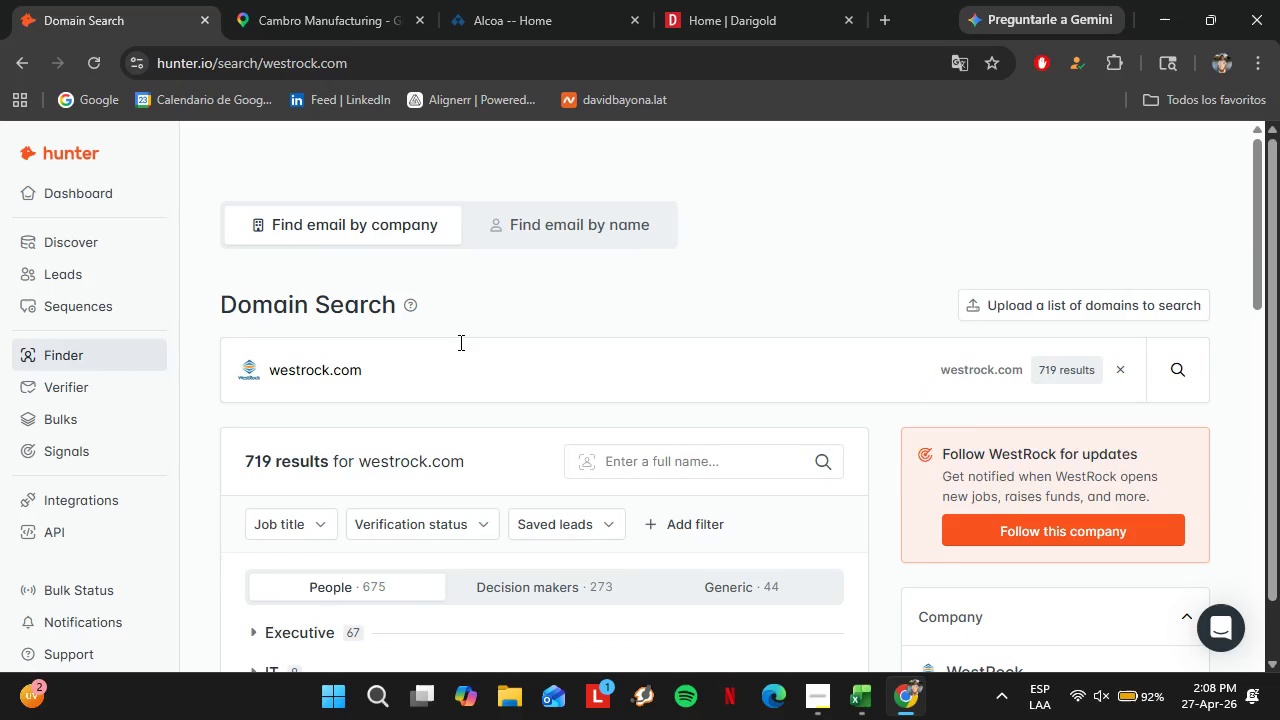 
left_click_drag(start_coordinate=[465, 339], to_coordinate=[261, 355])
 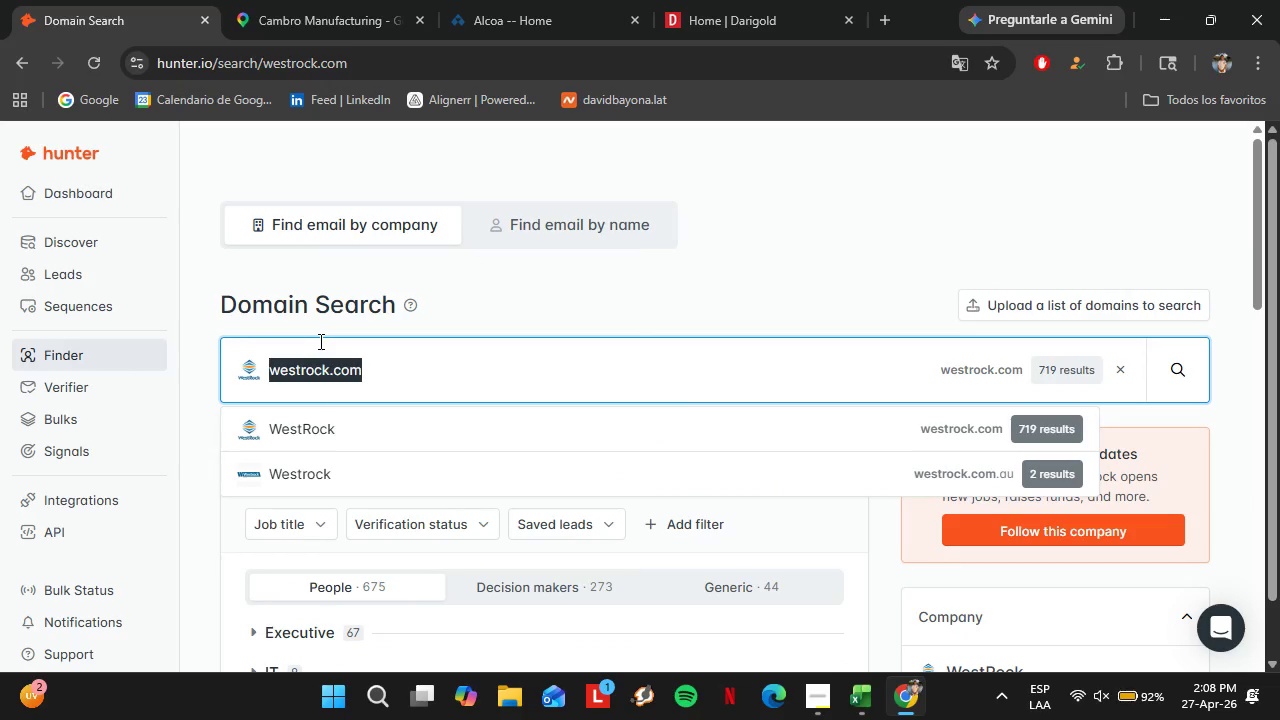 
type(graphicpkg)
 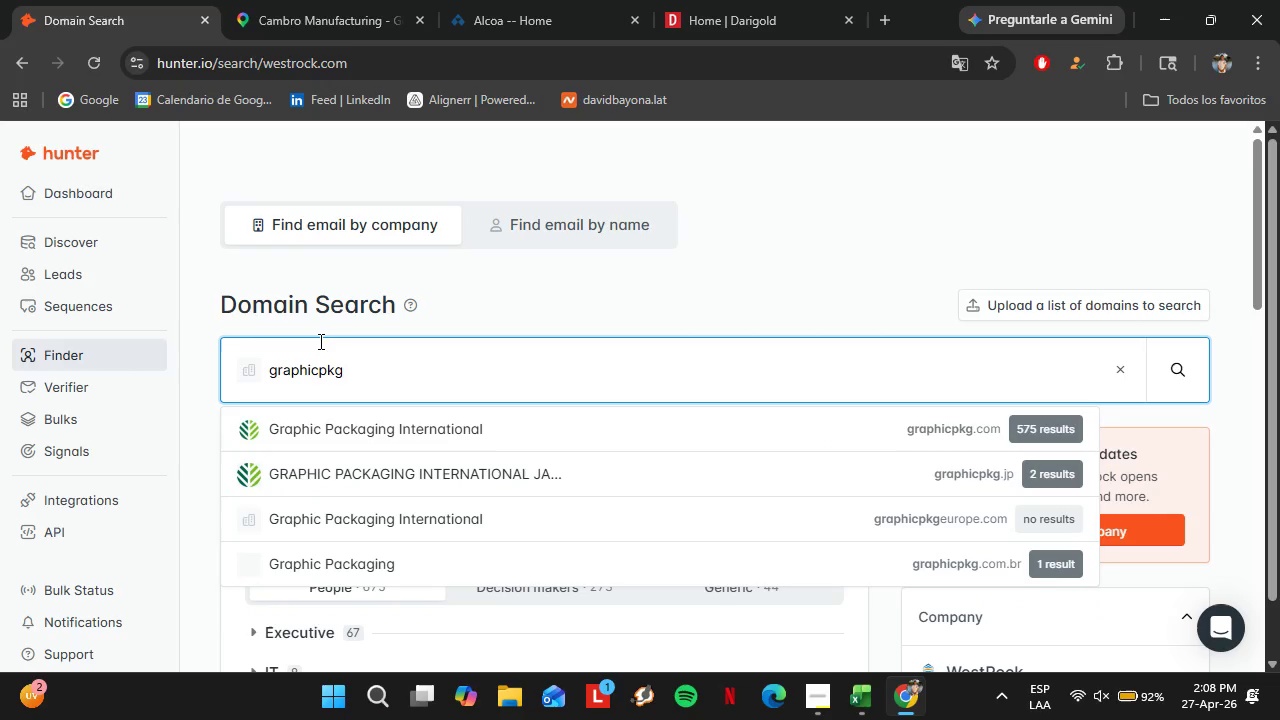 
key(ArrowDown)
 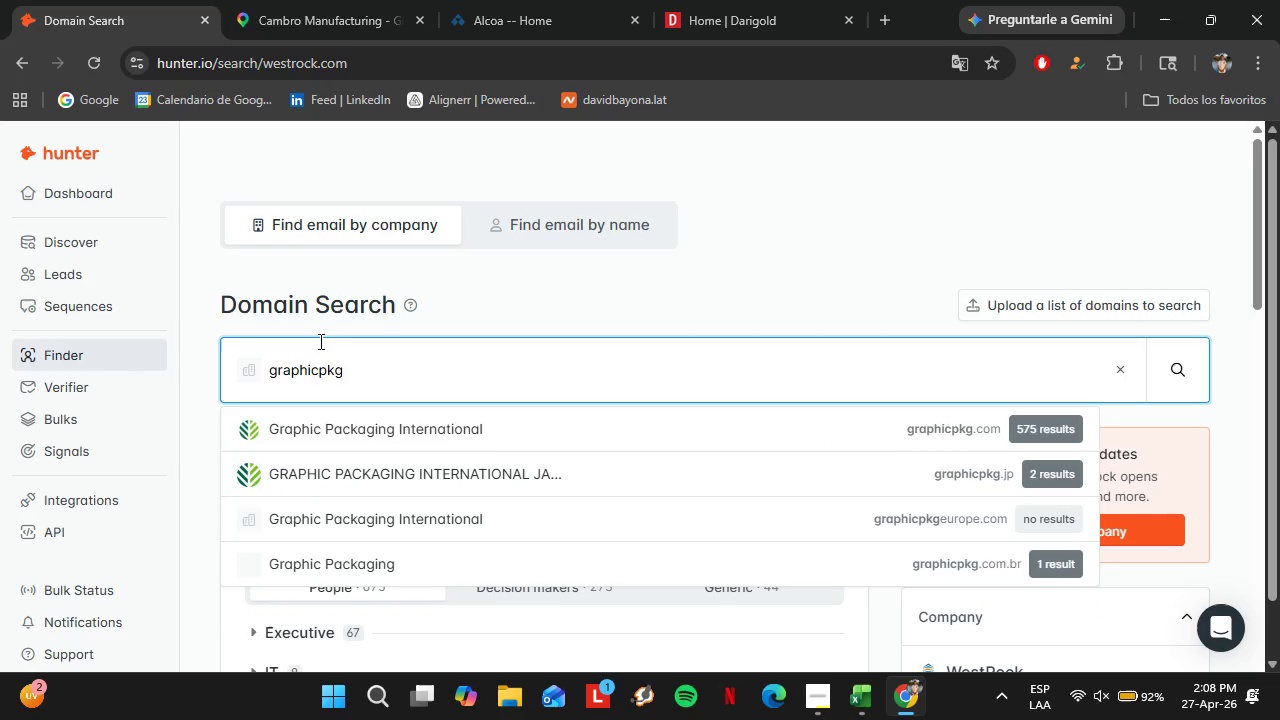 
key(Enter)
 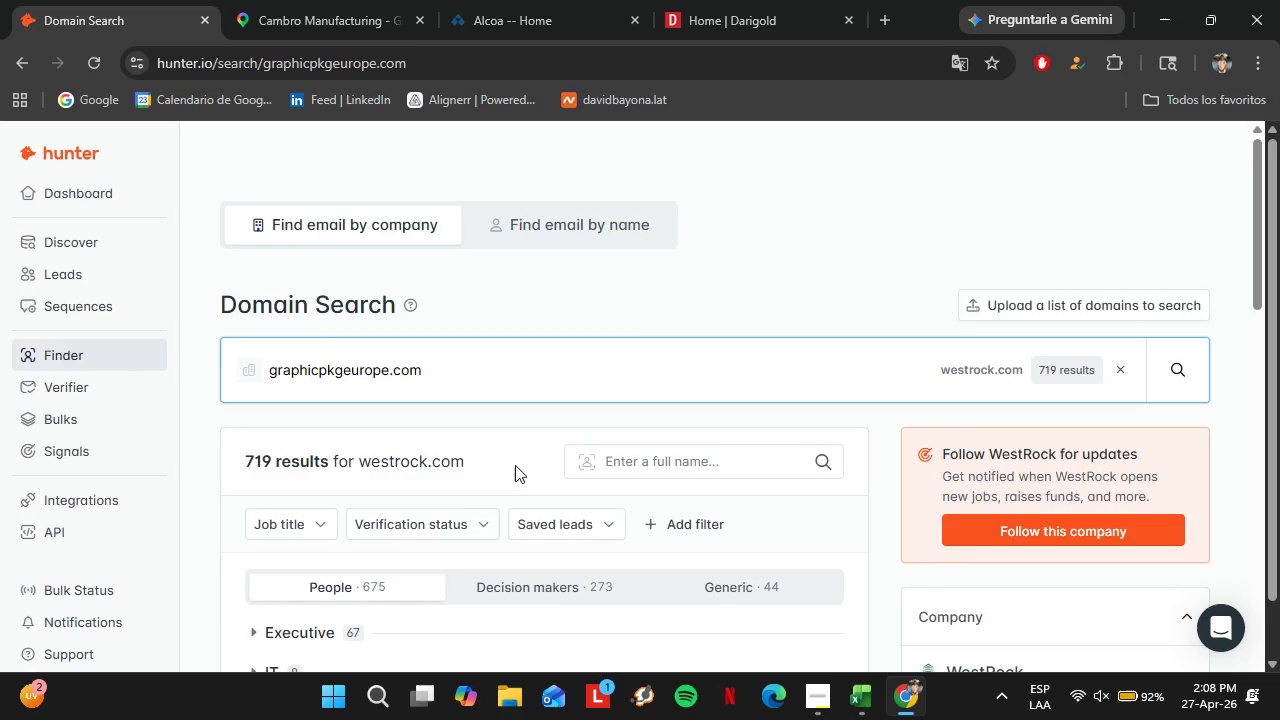 
mouse_move([441, 377])
 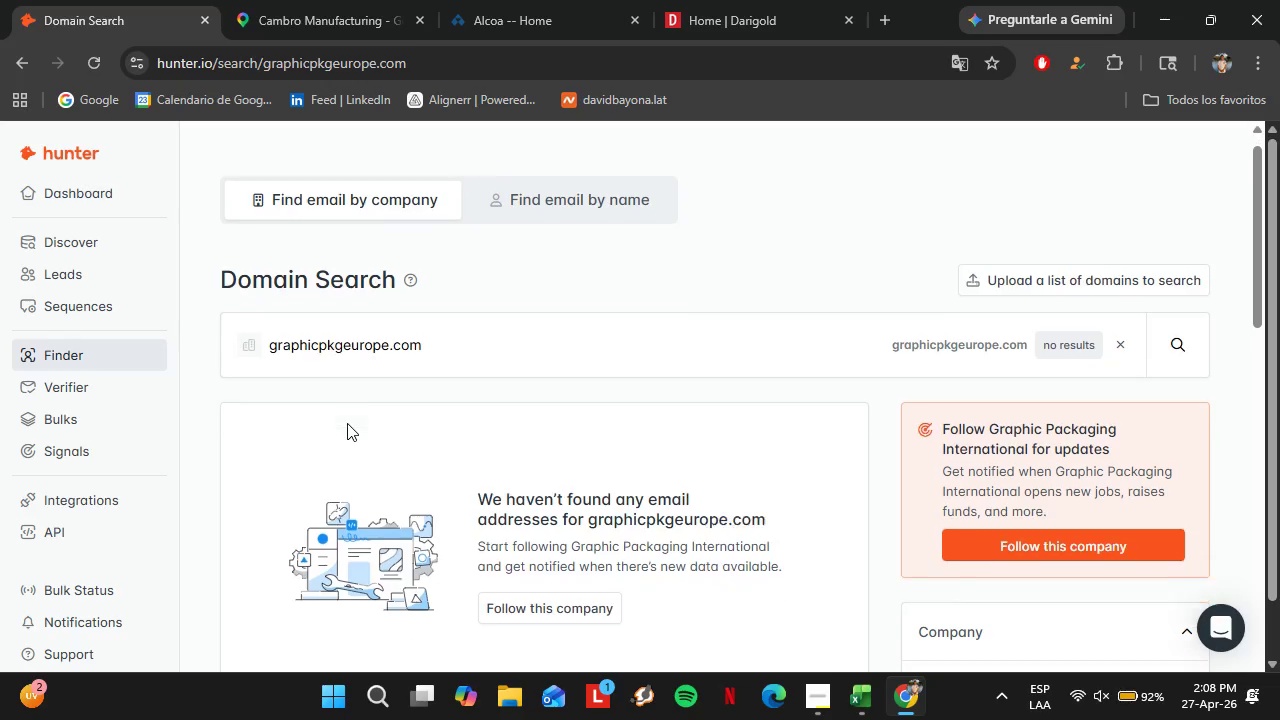 
scroll: coordinate [347, 423], scroll_direction: down, amount: 1.0
 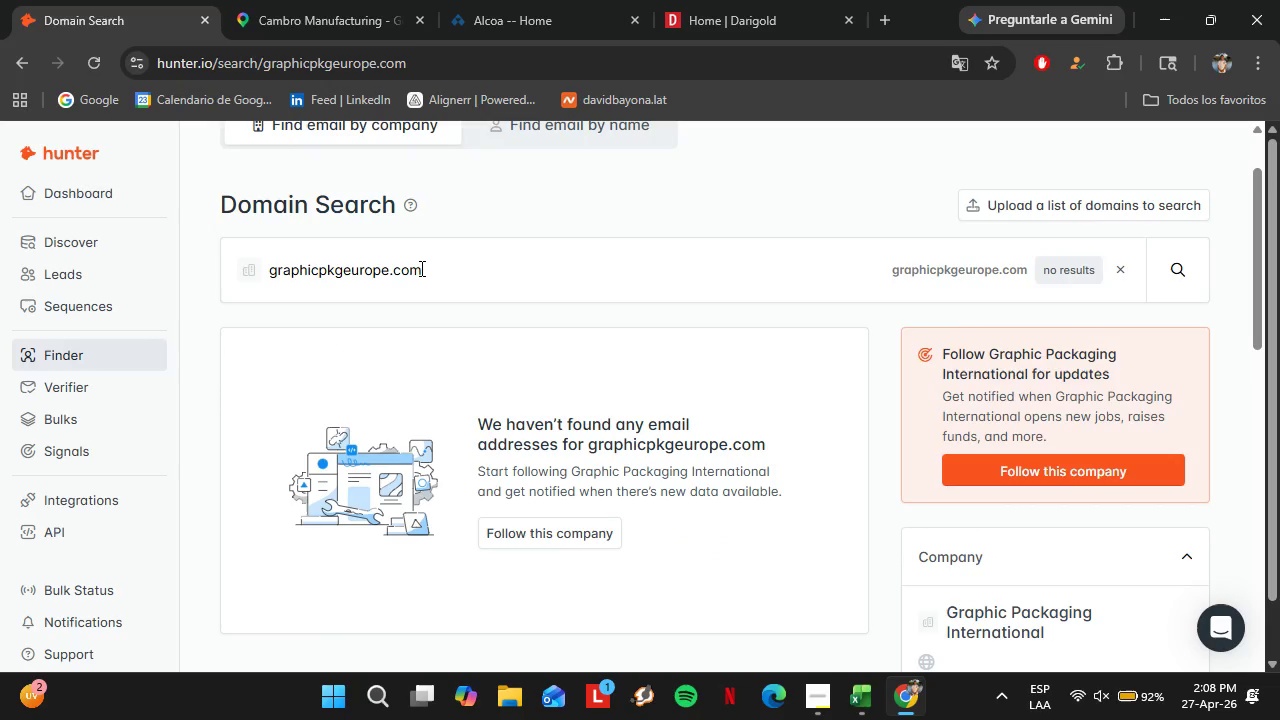 
left_click([421, 268])
 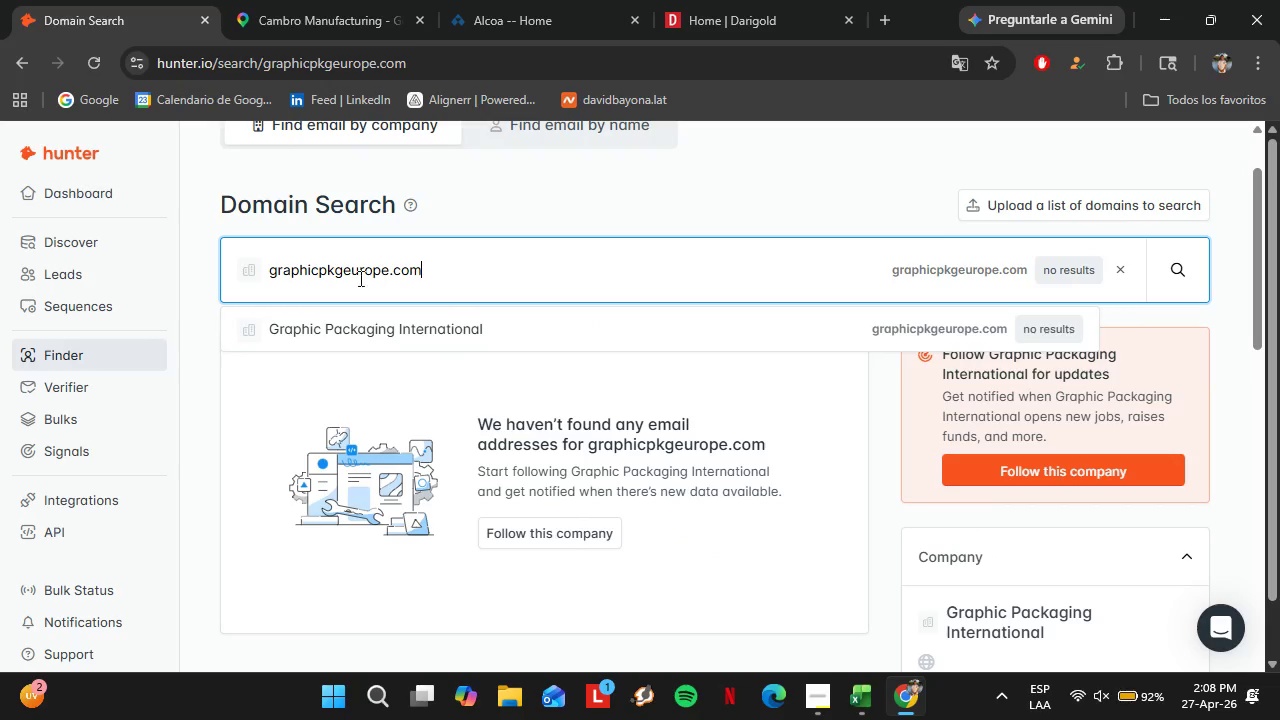 
left_click_drag(start_coordinate=[345, 274], to_coordinate=[388, 269])
 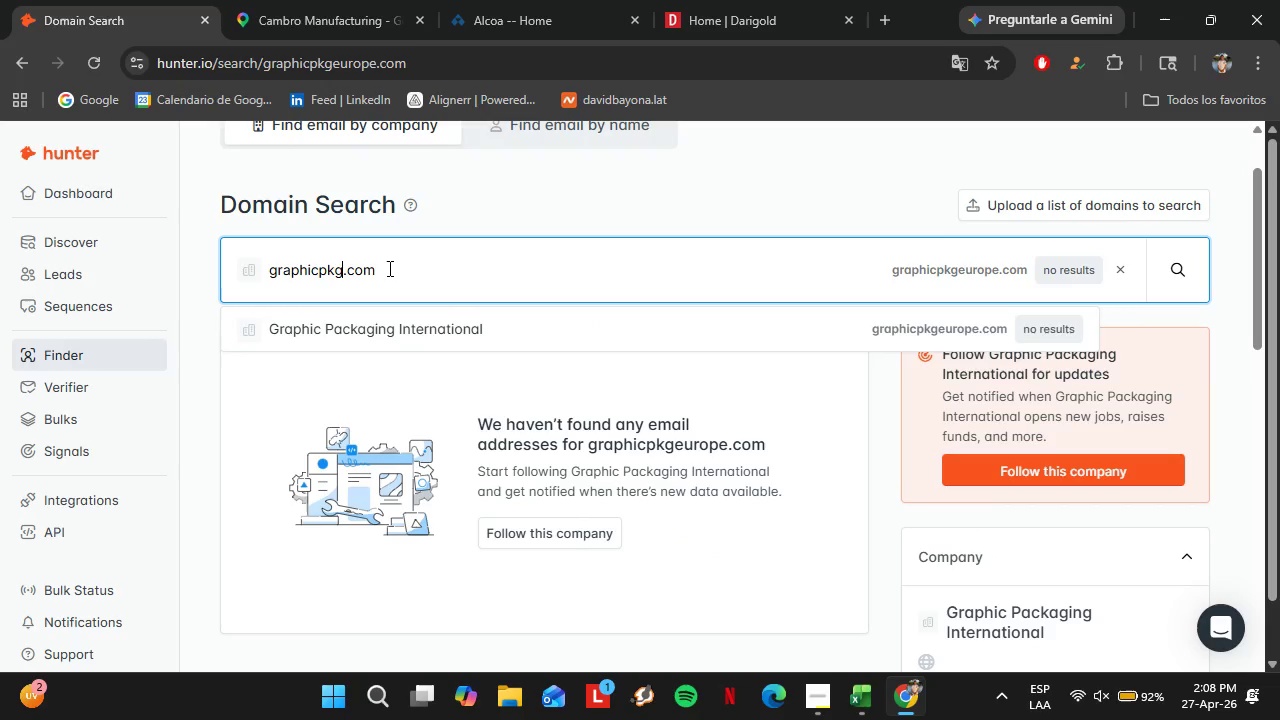 
key(Backspace)
 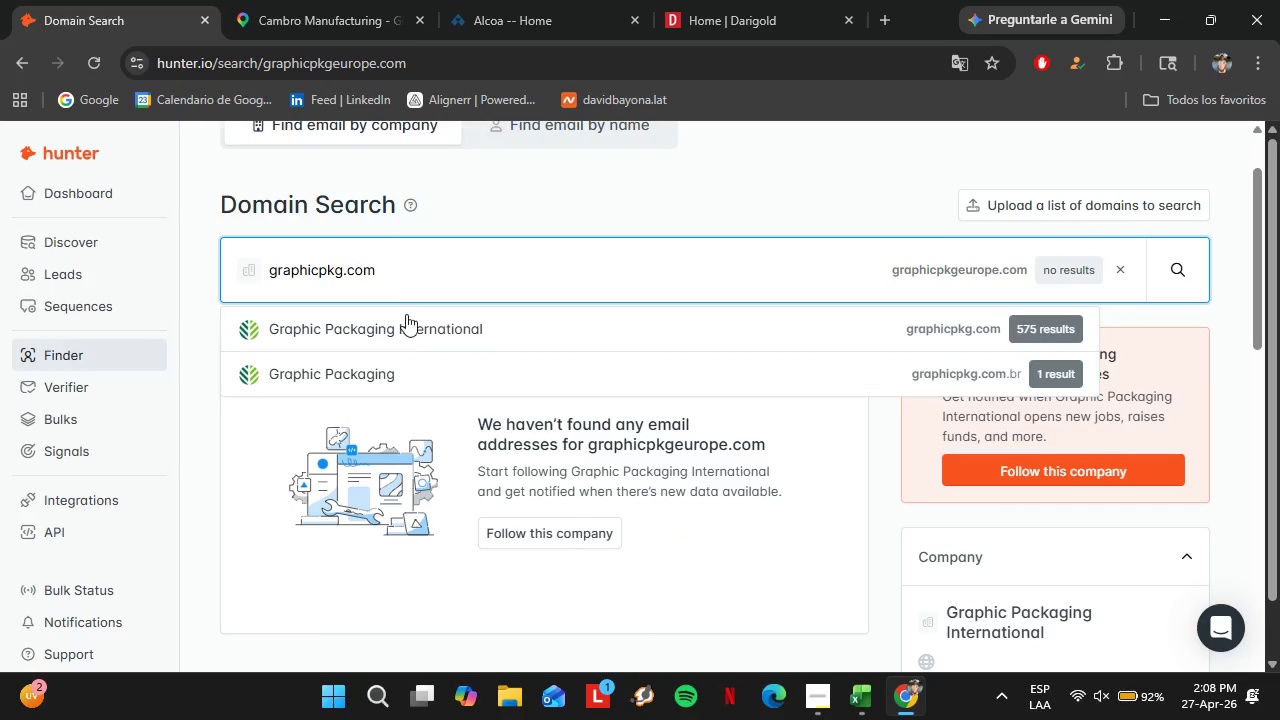 
left_click([407, 316])
 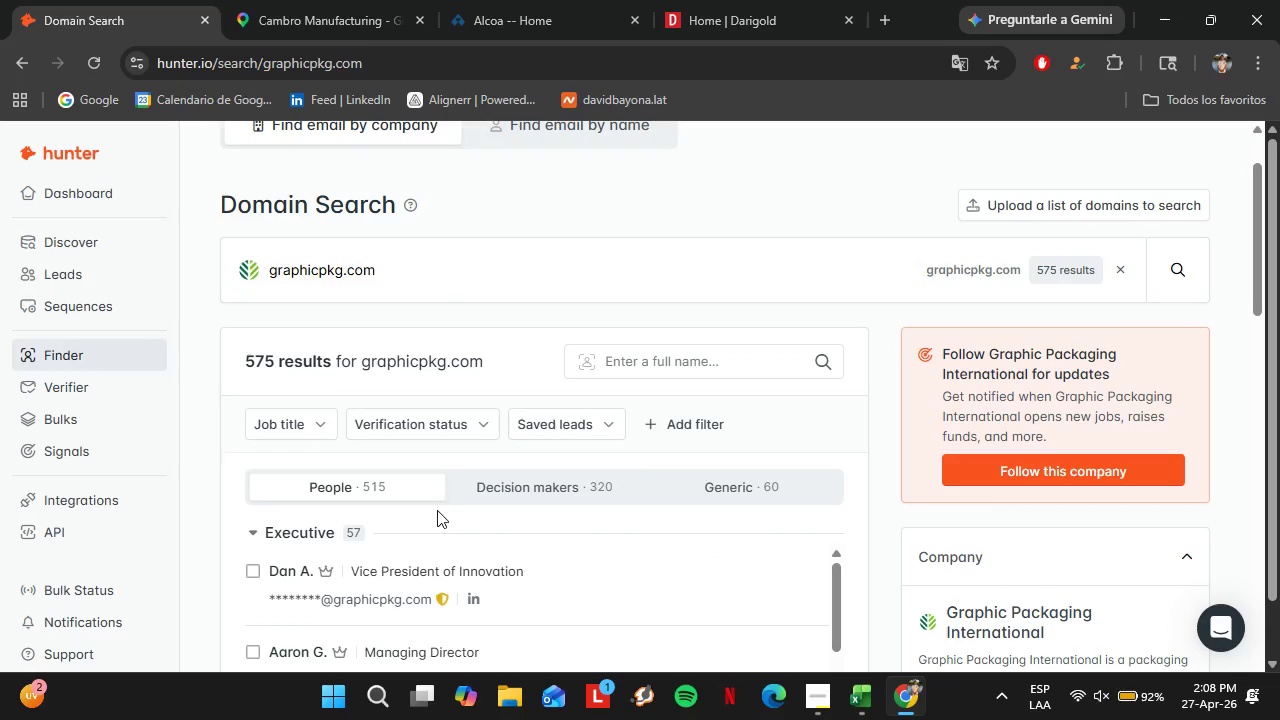 
left_click([304, 528])
 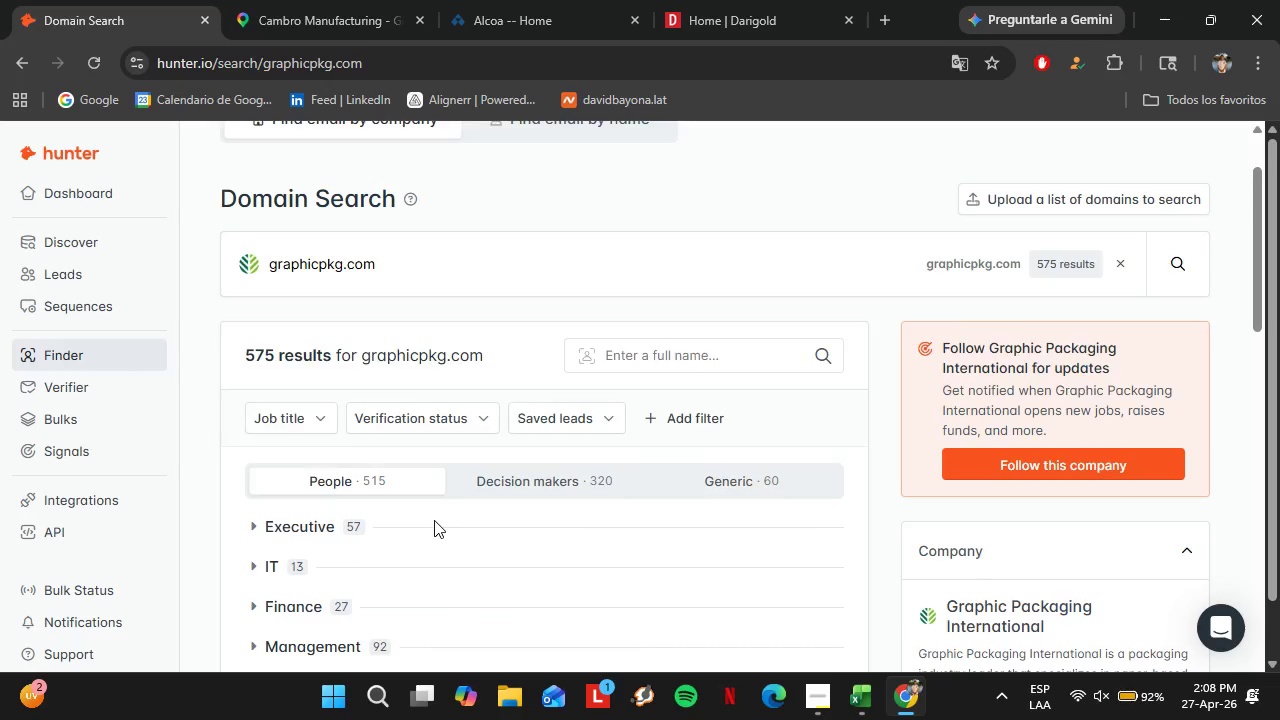 
scroll: coordinate [306, 574], scroll_direction: down, amount: 6.0
 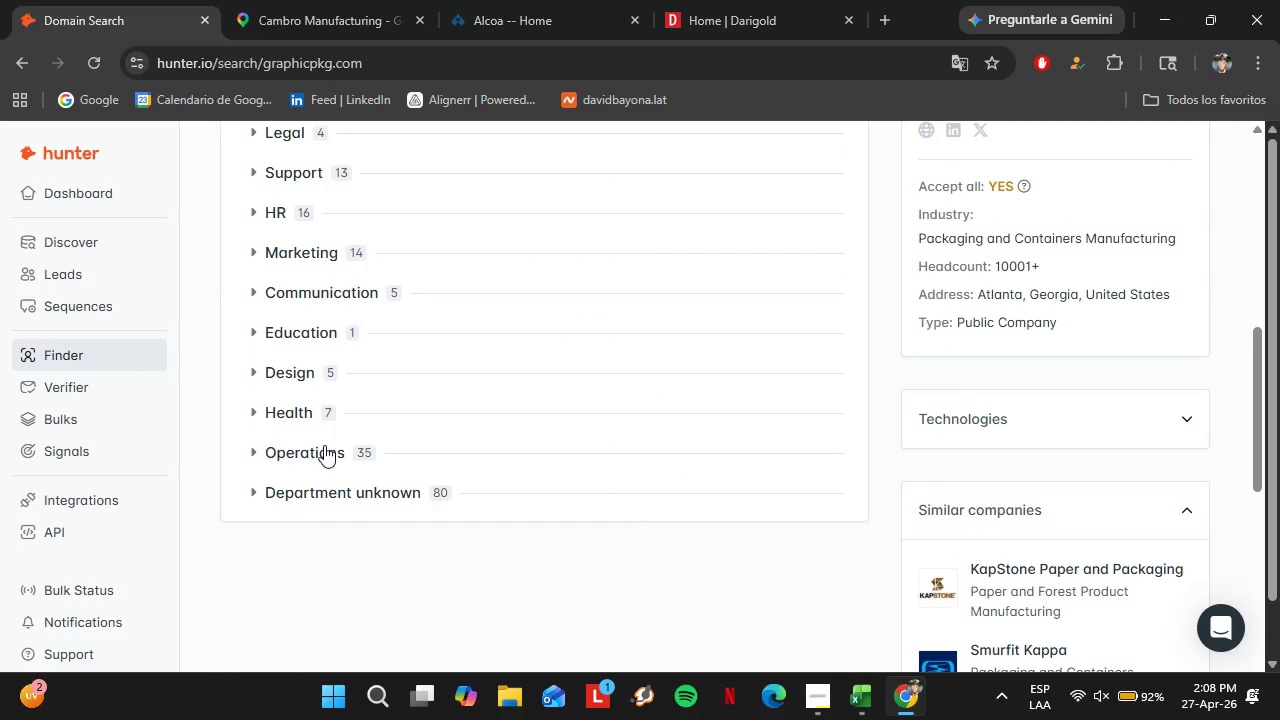 
left_click([324, 445])
 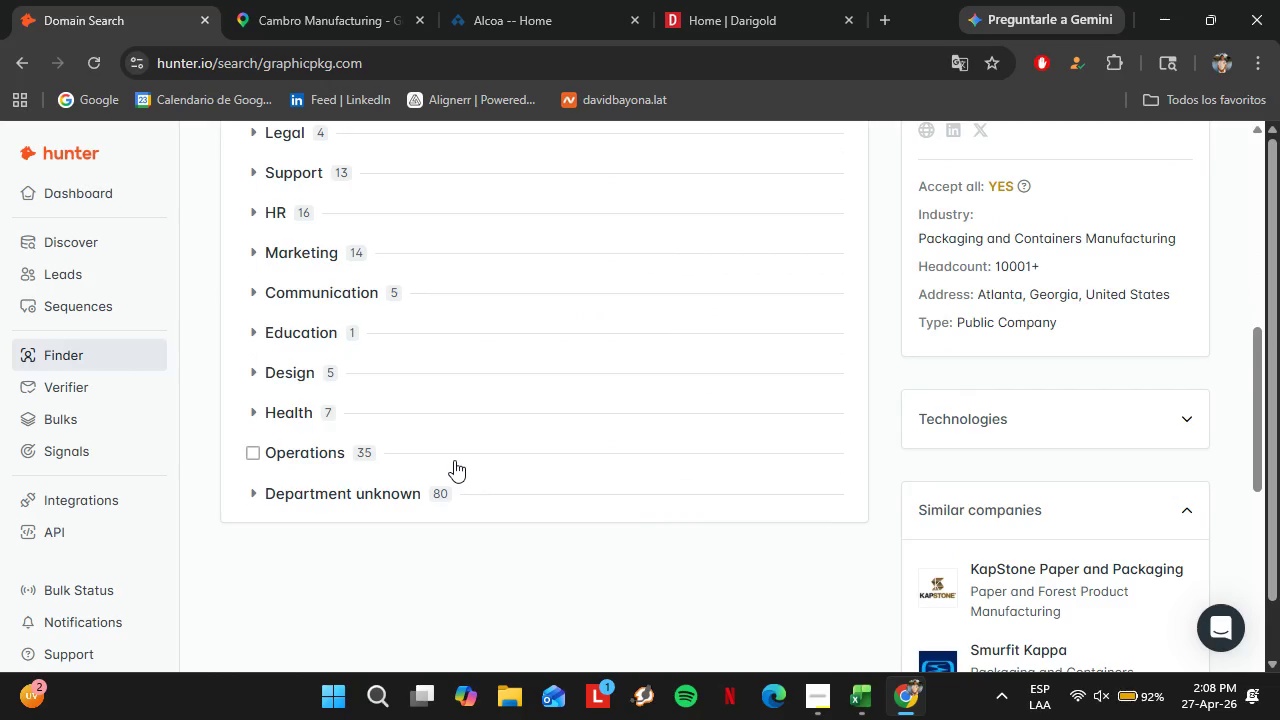 
scroll: coordinate [455, 468], scroll_direction: up, amount: 11.0
 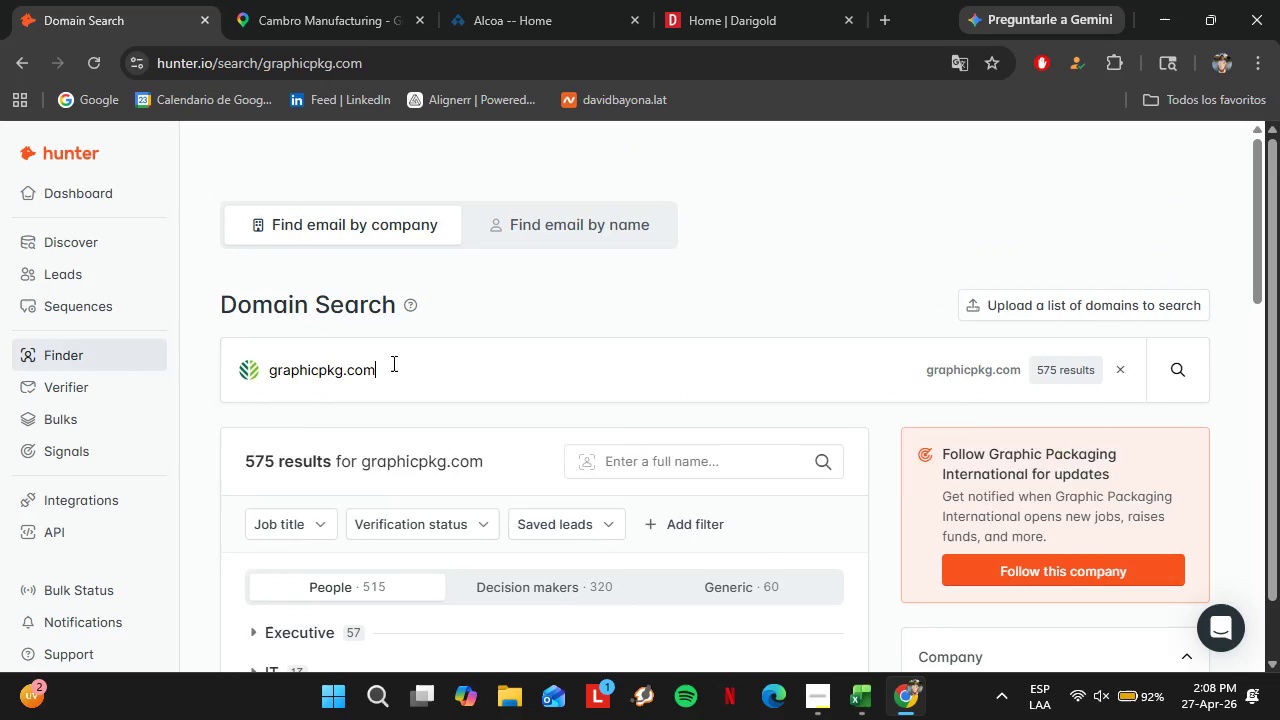 
left_click_drag(start_coordinate=[391, 363], to_coordinate=[201, 360])
 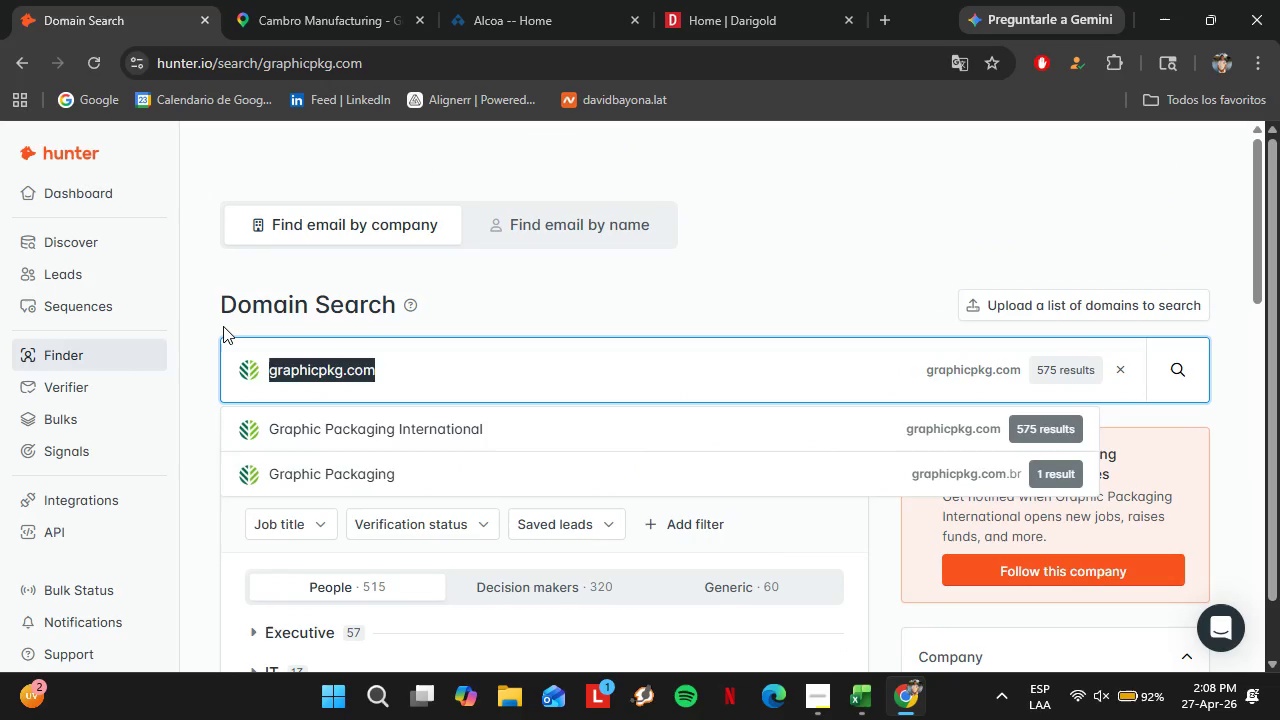 
type(crowncork.com)
 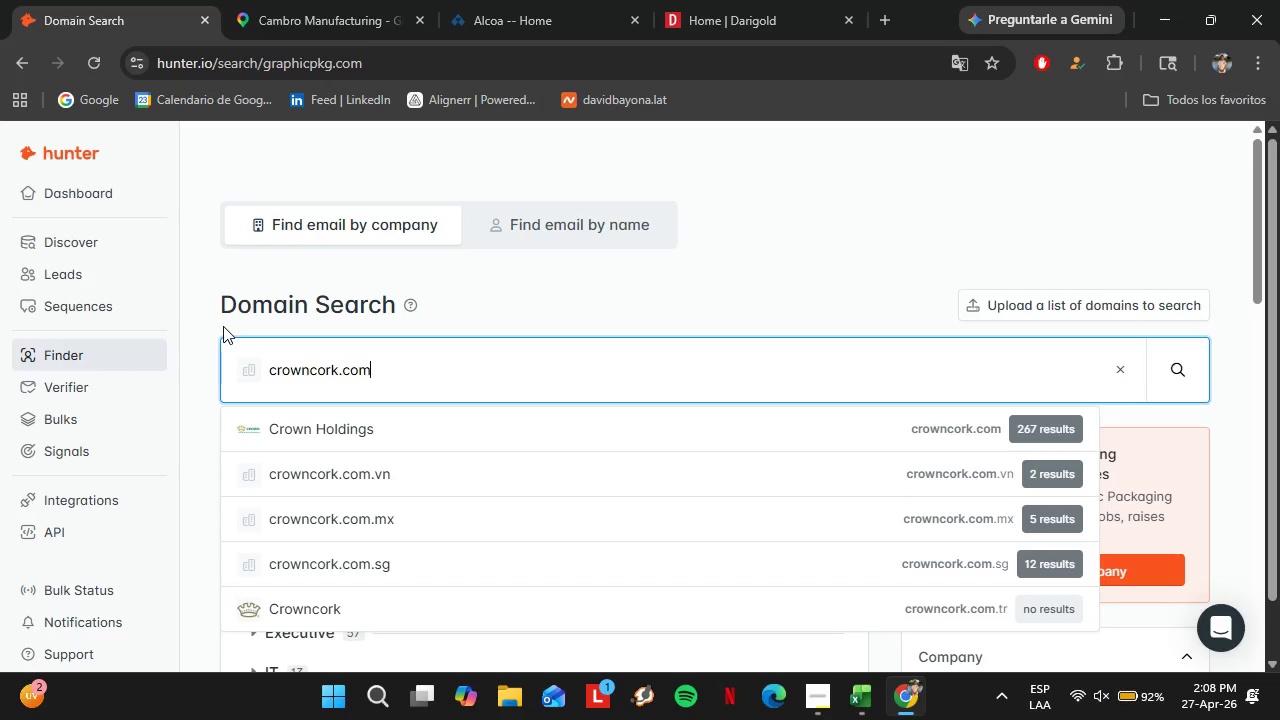 
key(ArrowDown)
 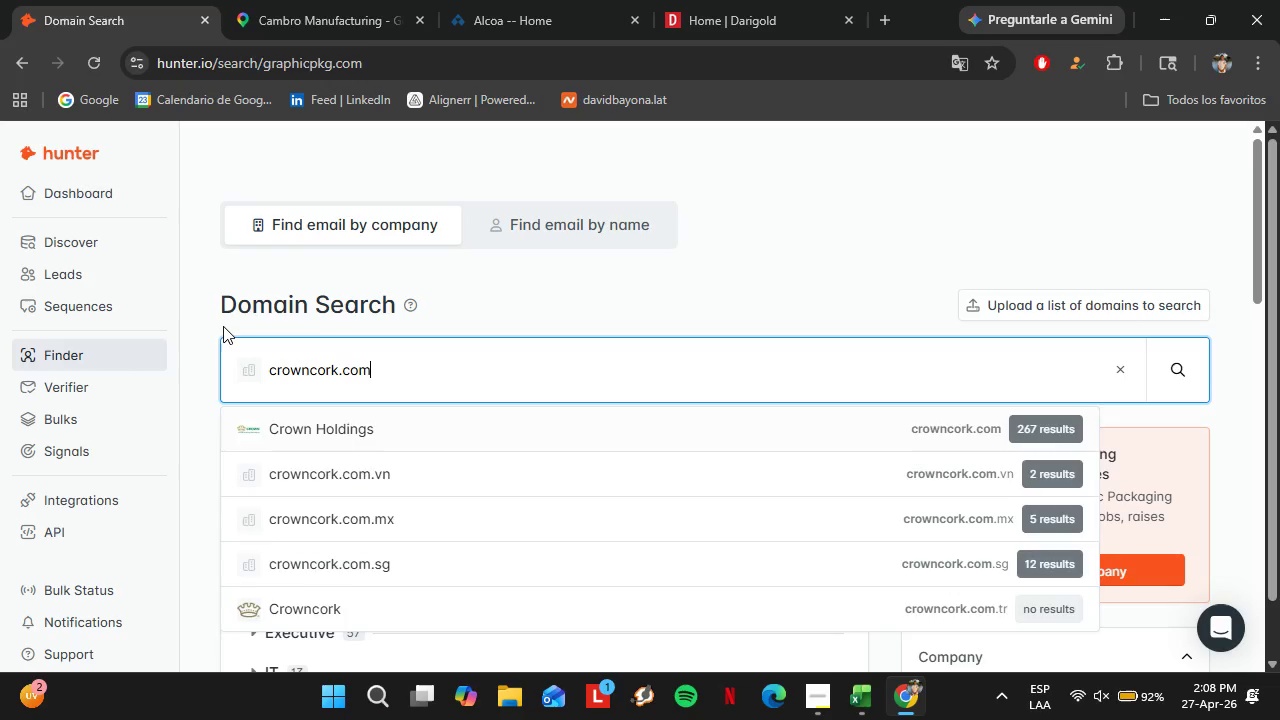 
key(Enter)
 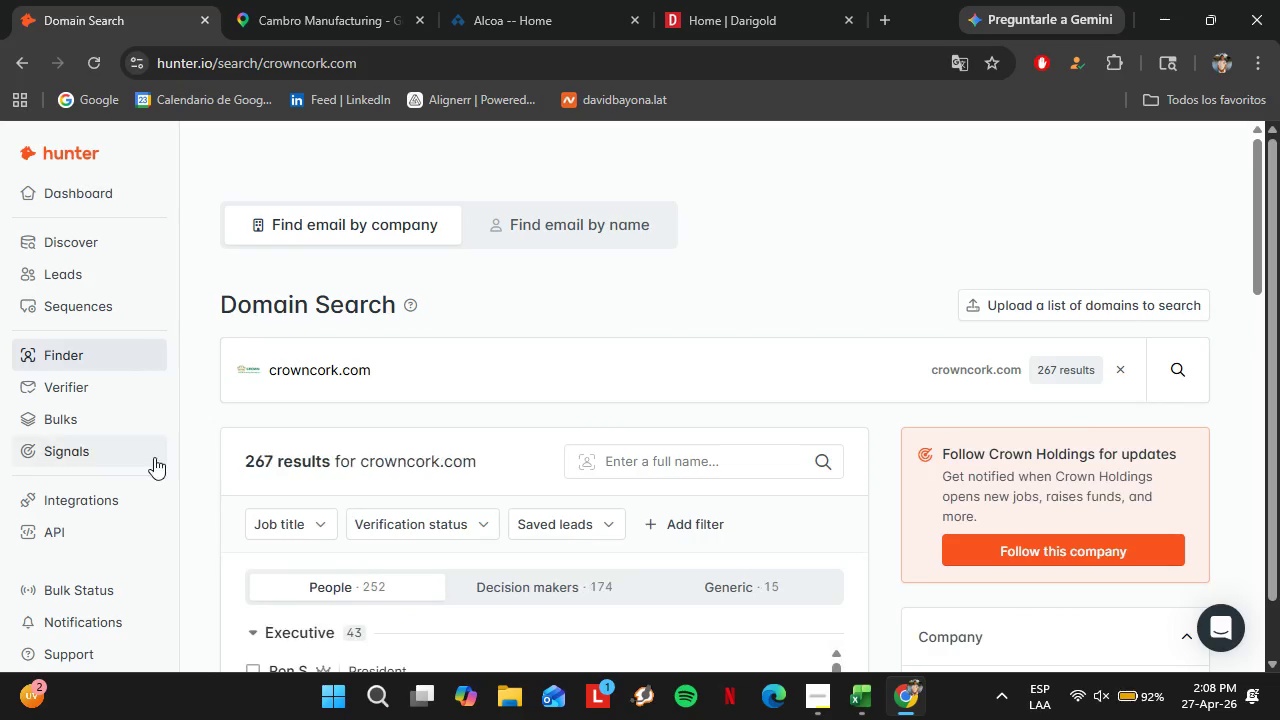 
scroll: coordinate [395, 460], scroll_direction: down, amount: 11.0
 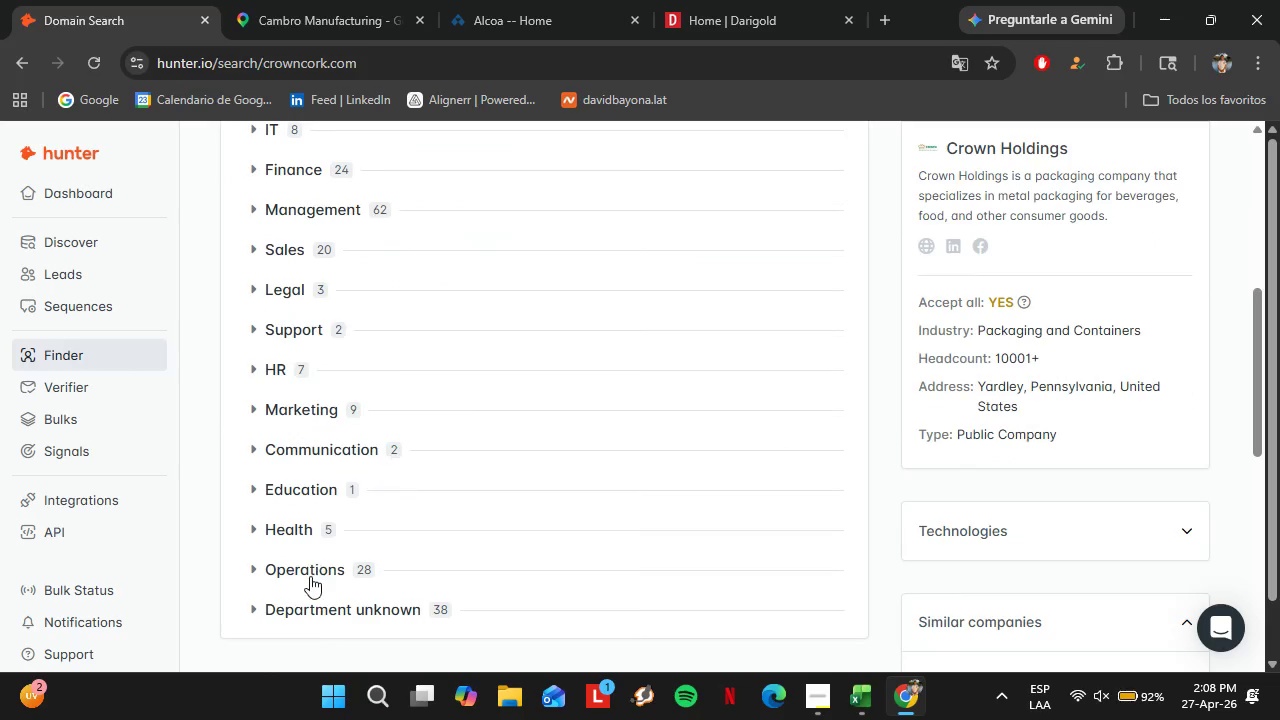 
left_click([310, 576])
 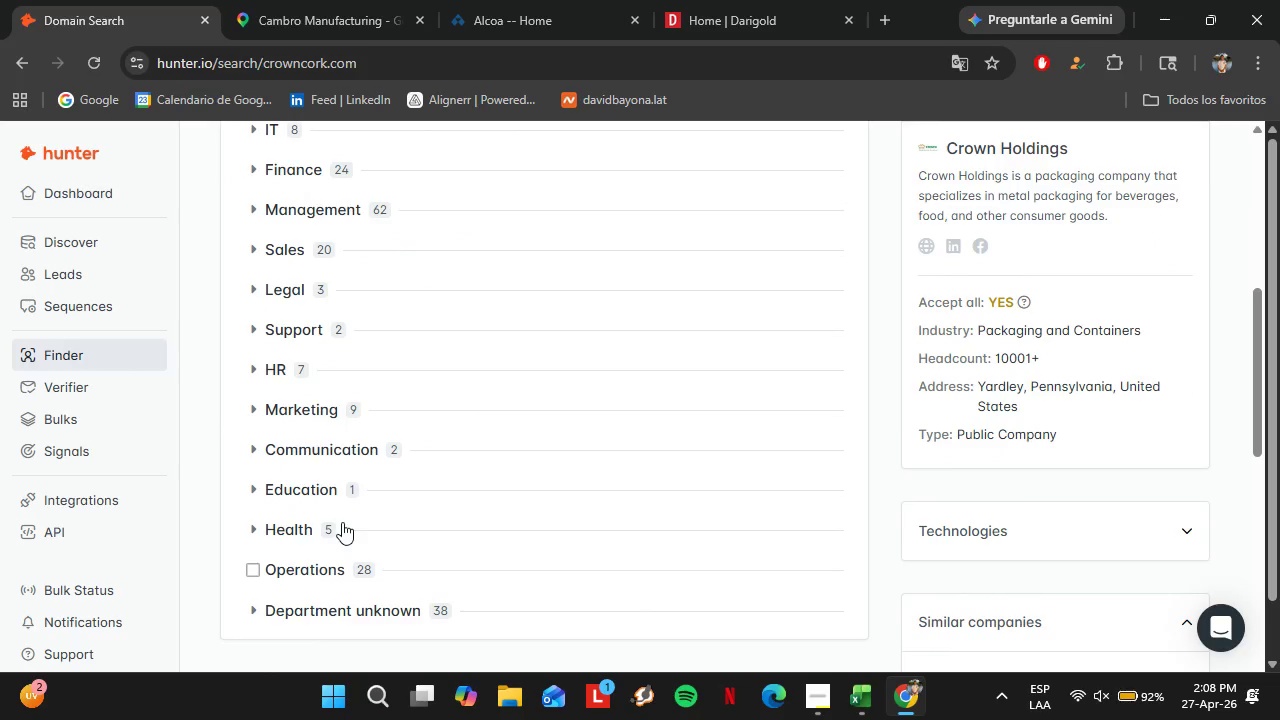 
scroll: coordinate [468, 422], scroll_direction: up, amount: 19.0
 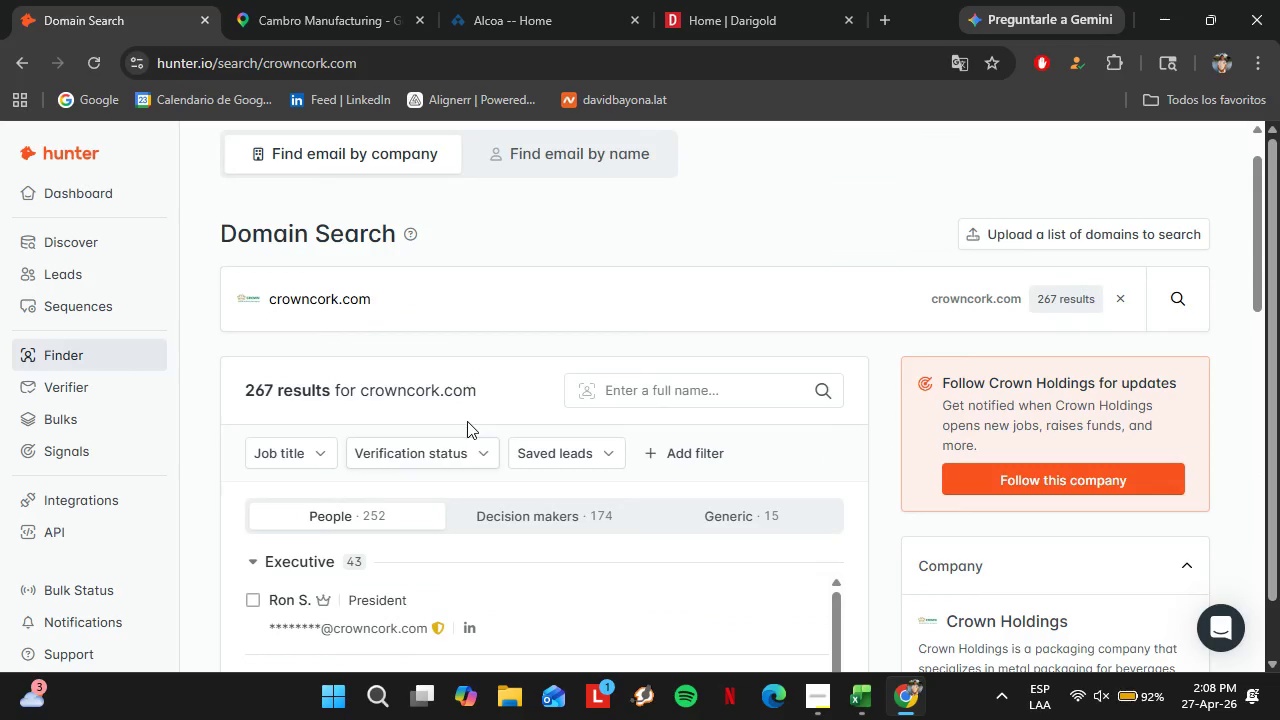 
left_click_drag(start_coordinate=[414, 375], to_coordinate=[234, 372])
 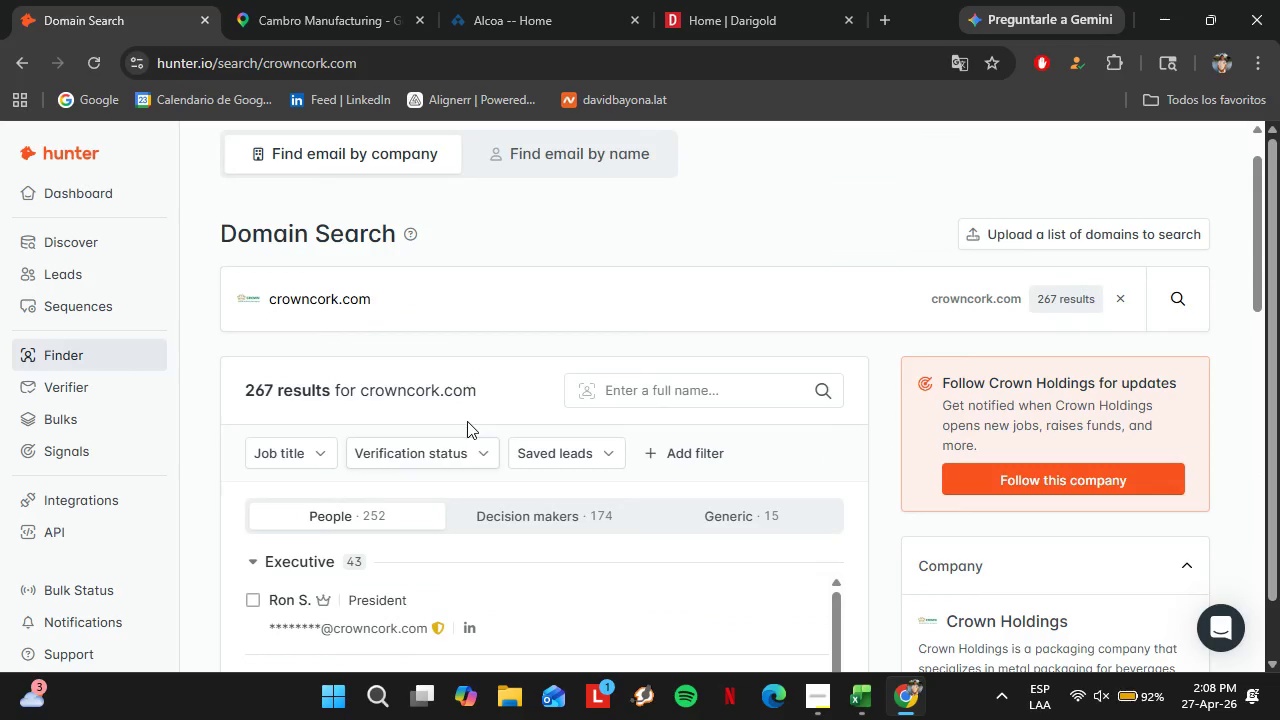 
scroll: coordinate [468, 421], scroll_direction: up, amount: 2.0
 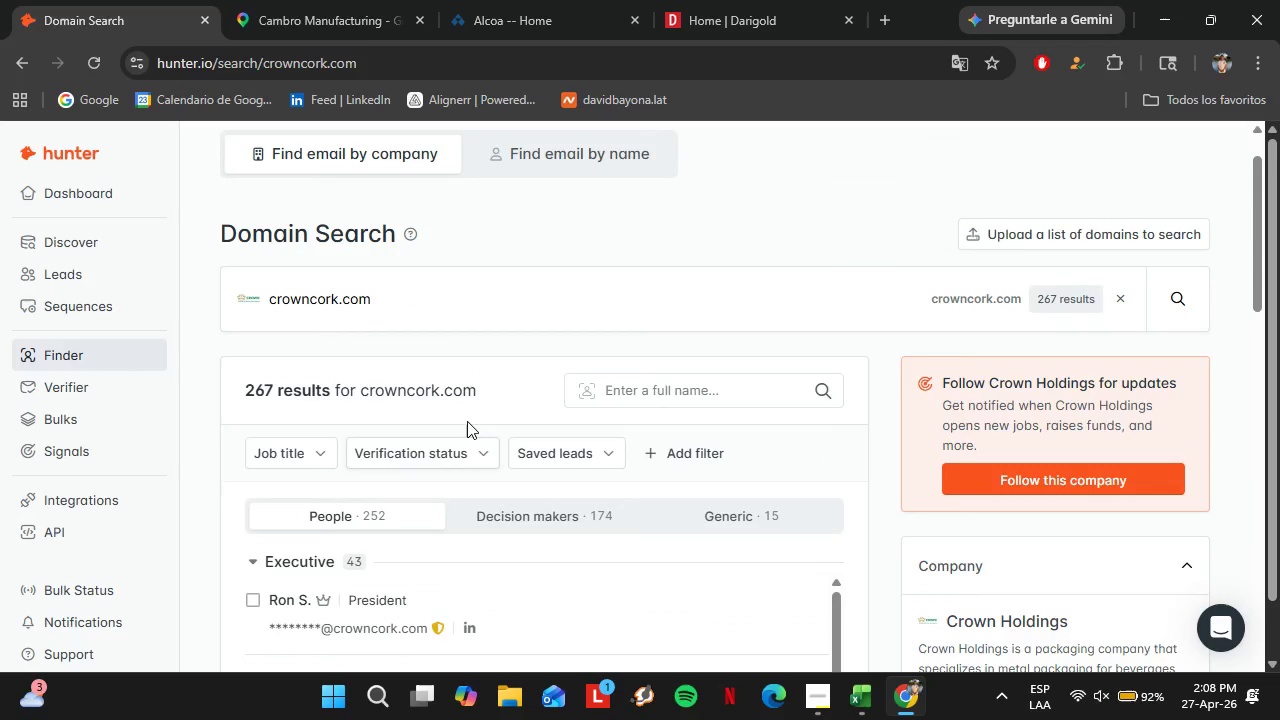 
type(owenscornin)
 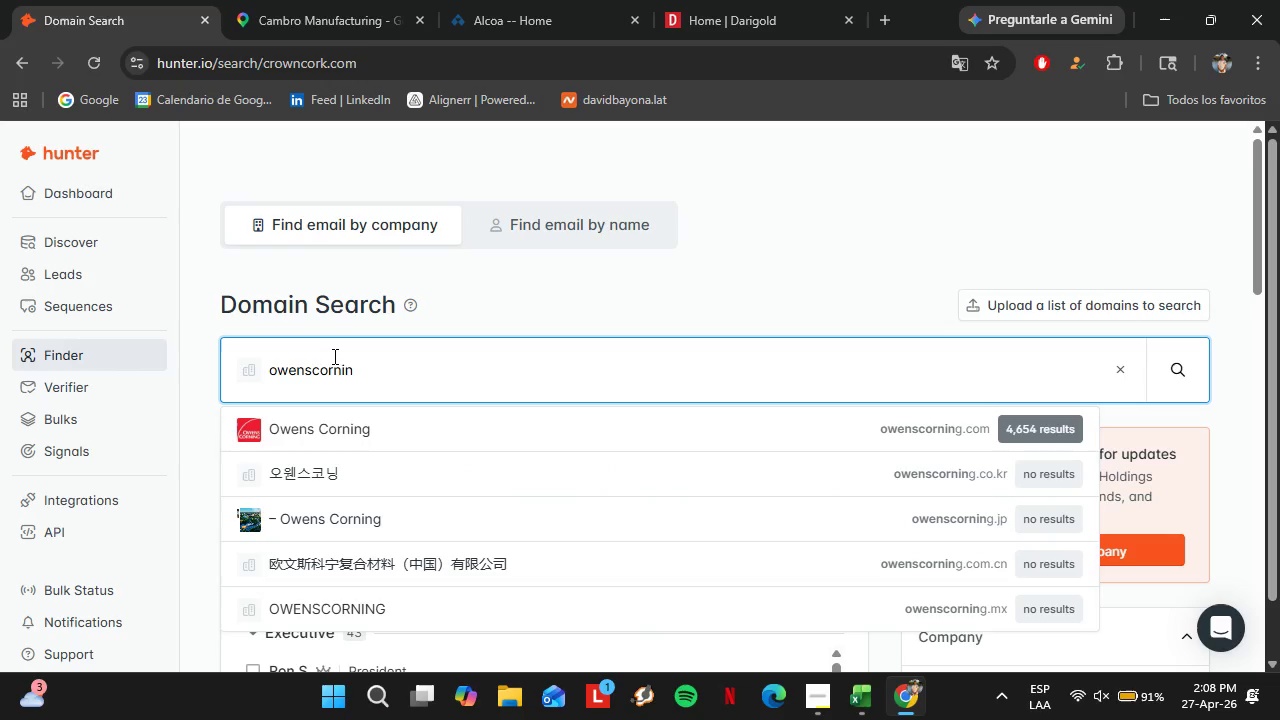 
key(ArrowDown)
 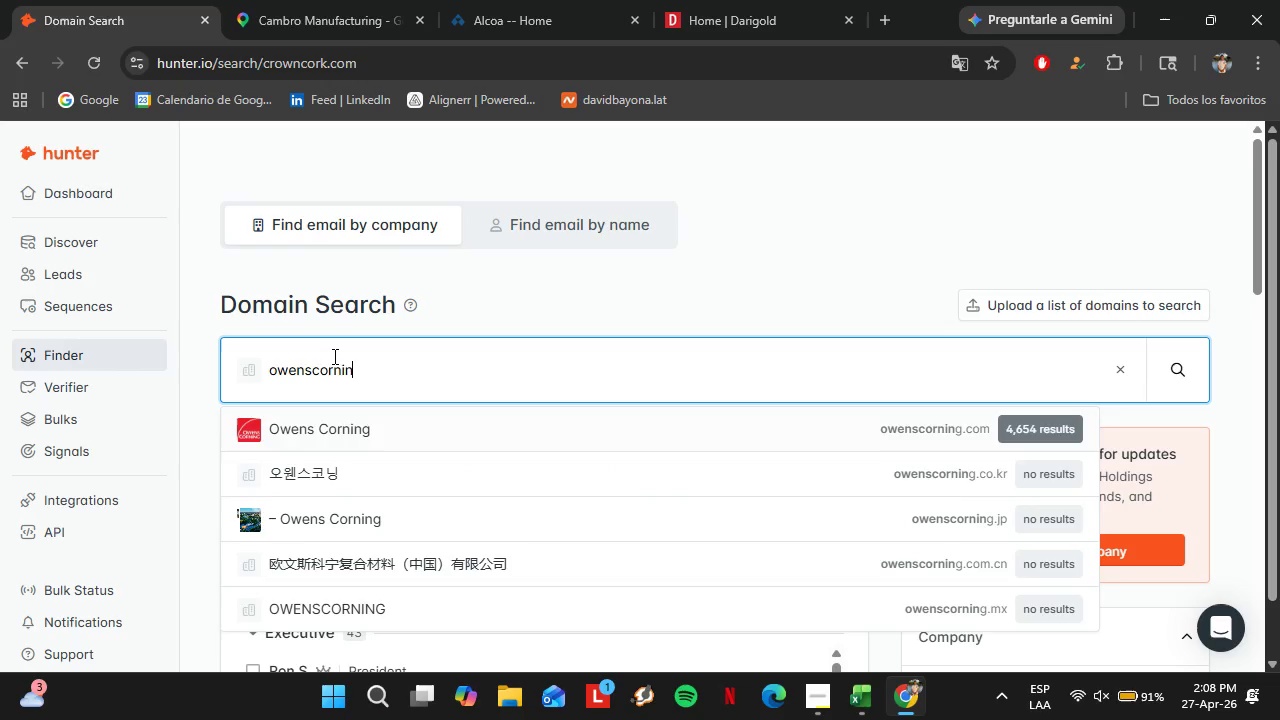 
key(Enter)
 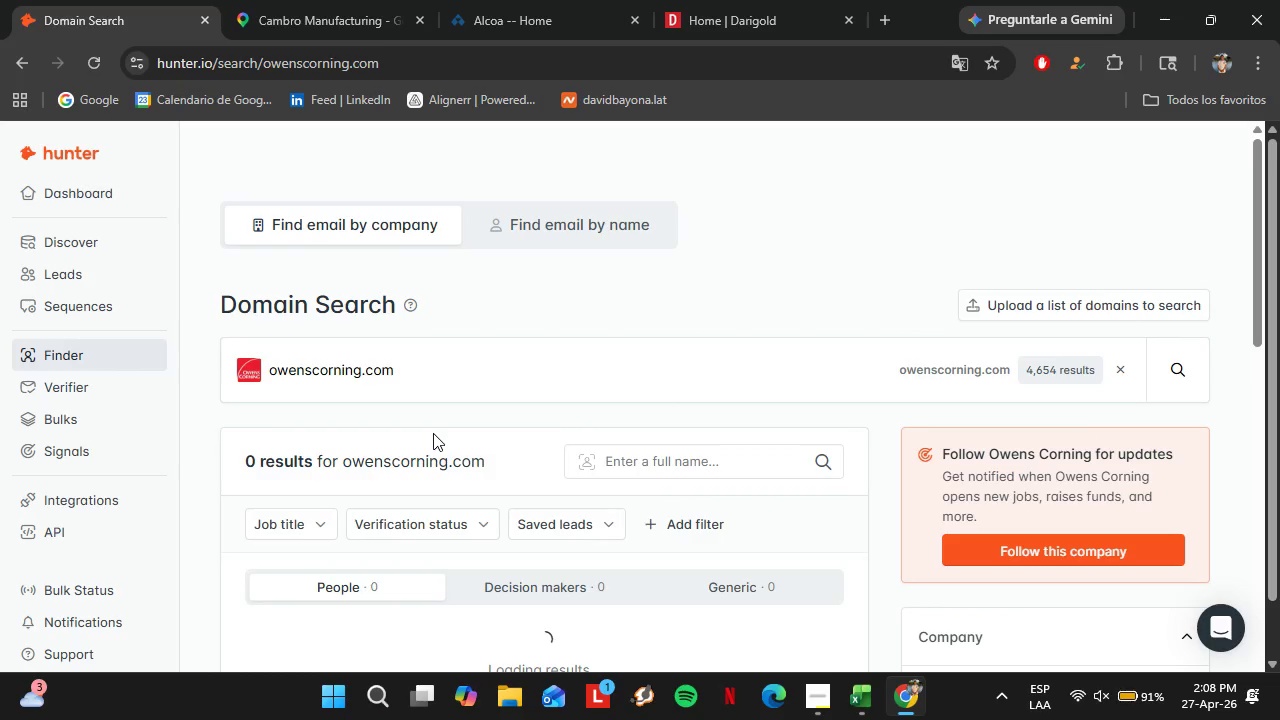 
scroll: coordinate [413, 507], scroll_direction: down, amount: 3.0
 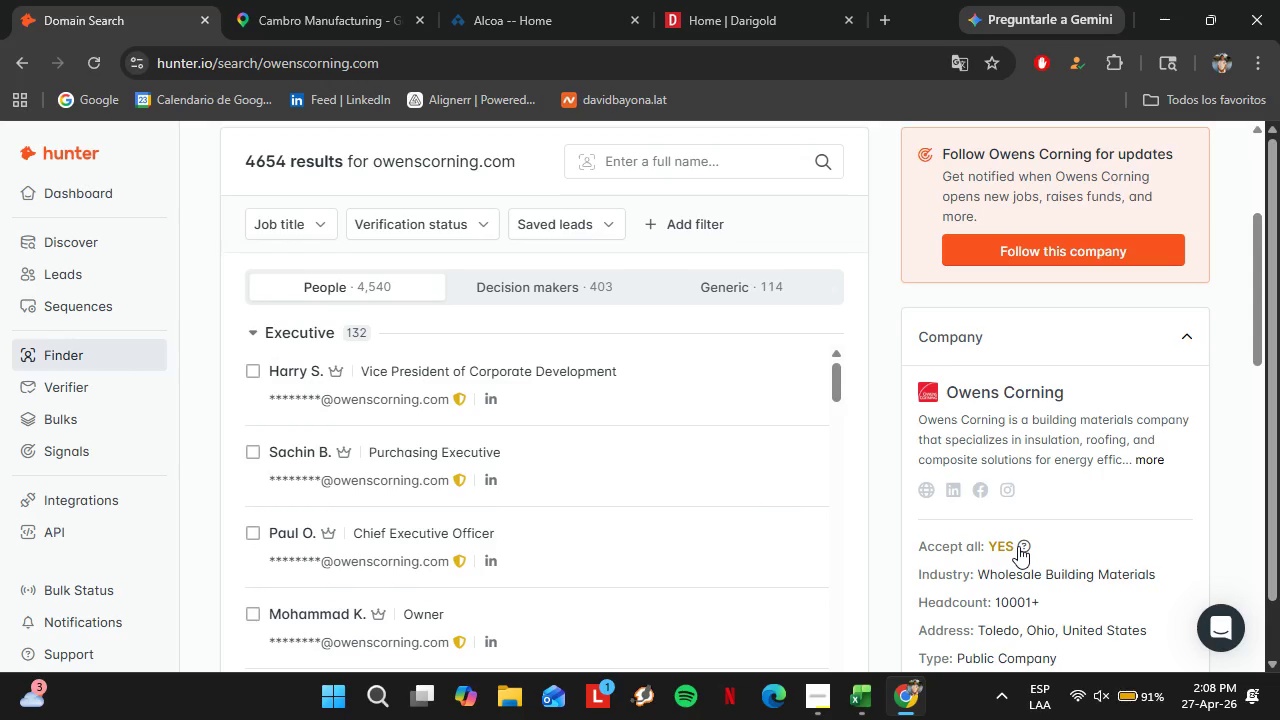 
left_click([1025, 548])
 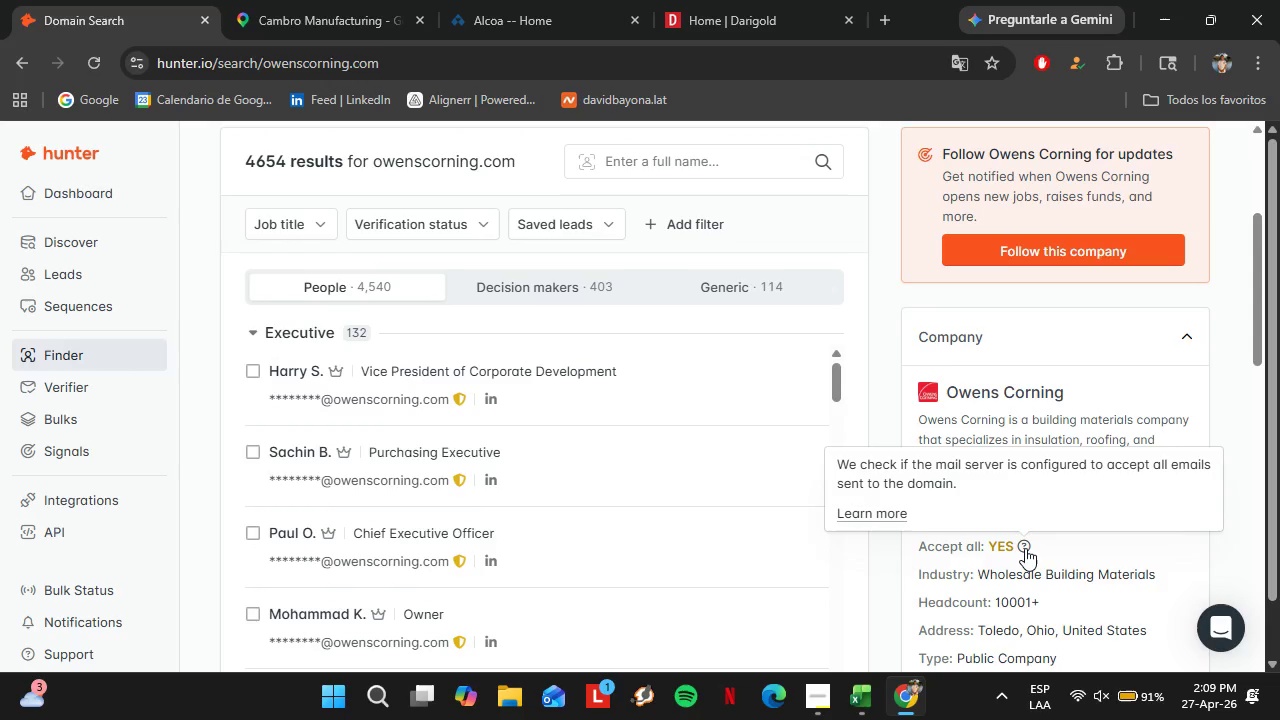 
scroll: coordinate [477, 521], scroll_direction: down, amount: 1.0
 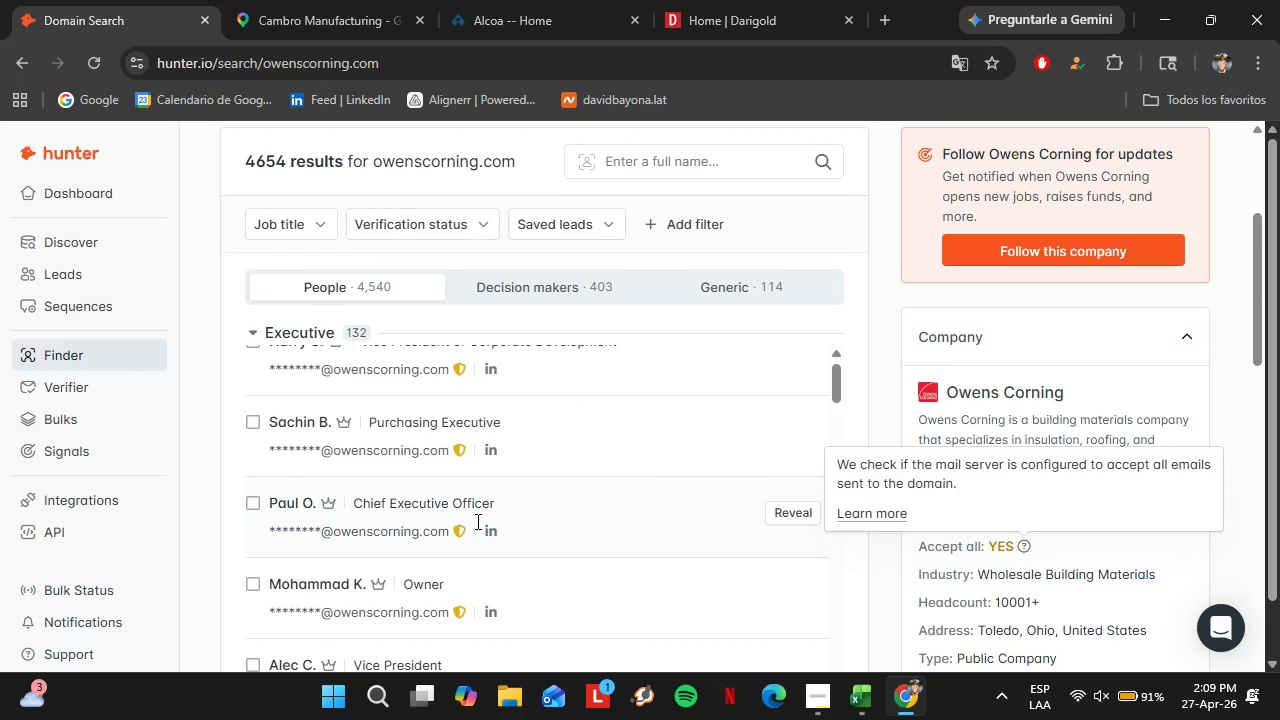 
scroll: coordinate [386, 295], scroll_direction: up, amount: 14.0
 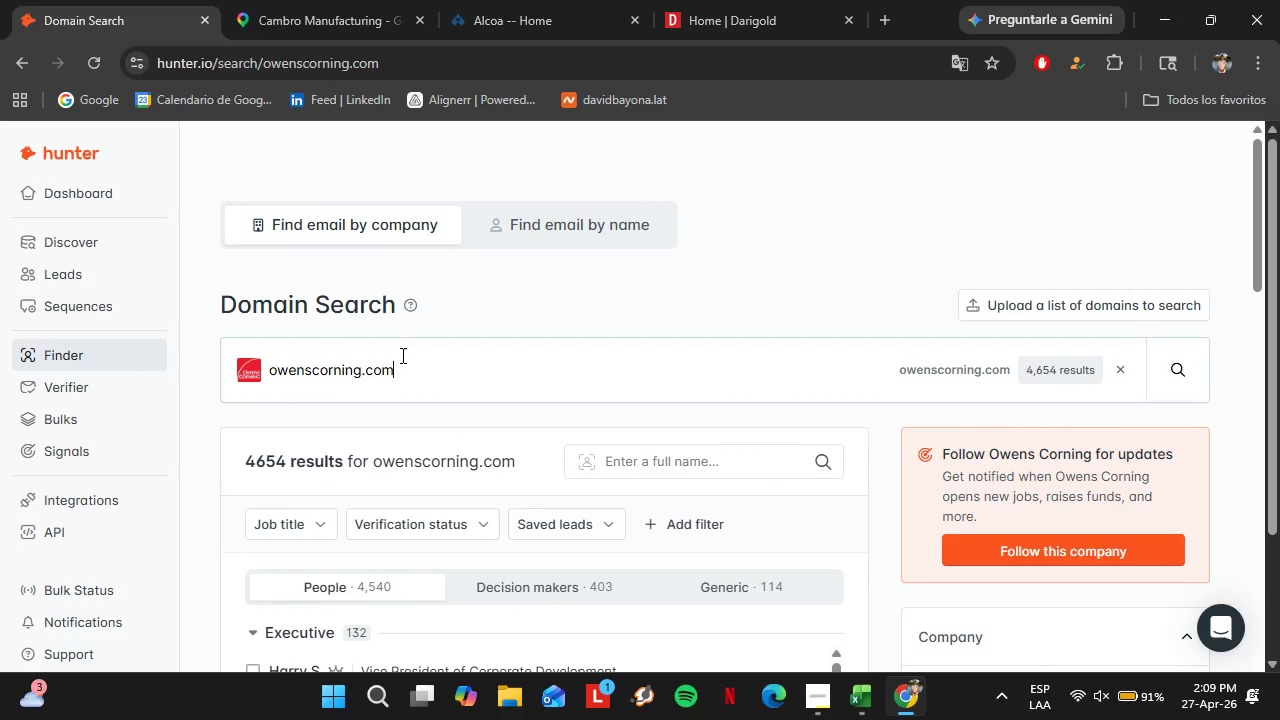 
left_click_drag(start_coordinate=[421, 355], to_coordinate=[276, 359])
 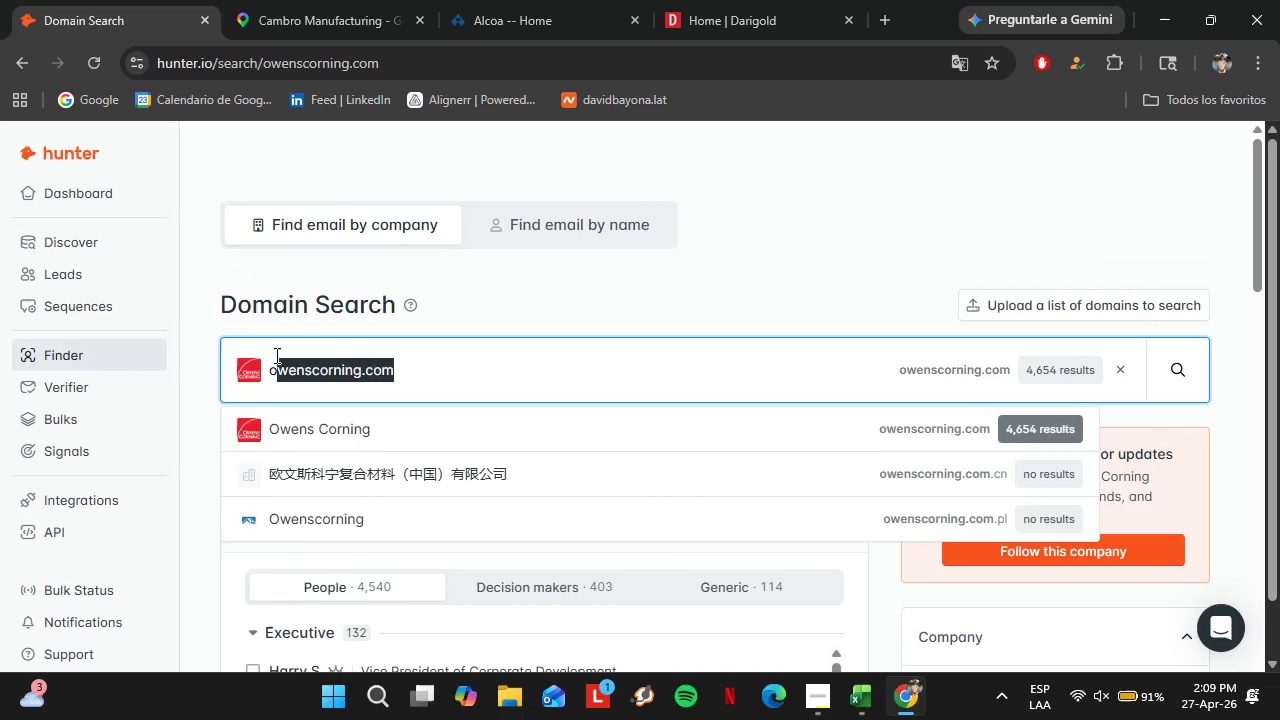 
key(Backspace)
key(Backspace)
type(ajinomotofoods)
 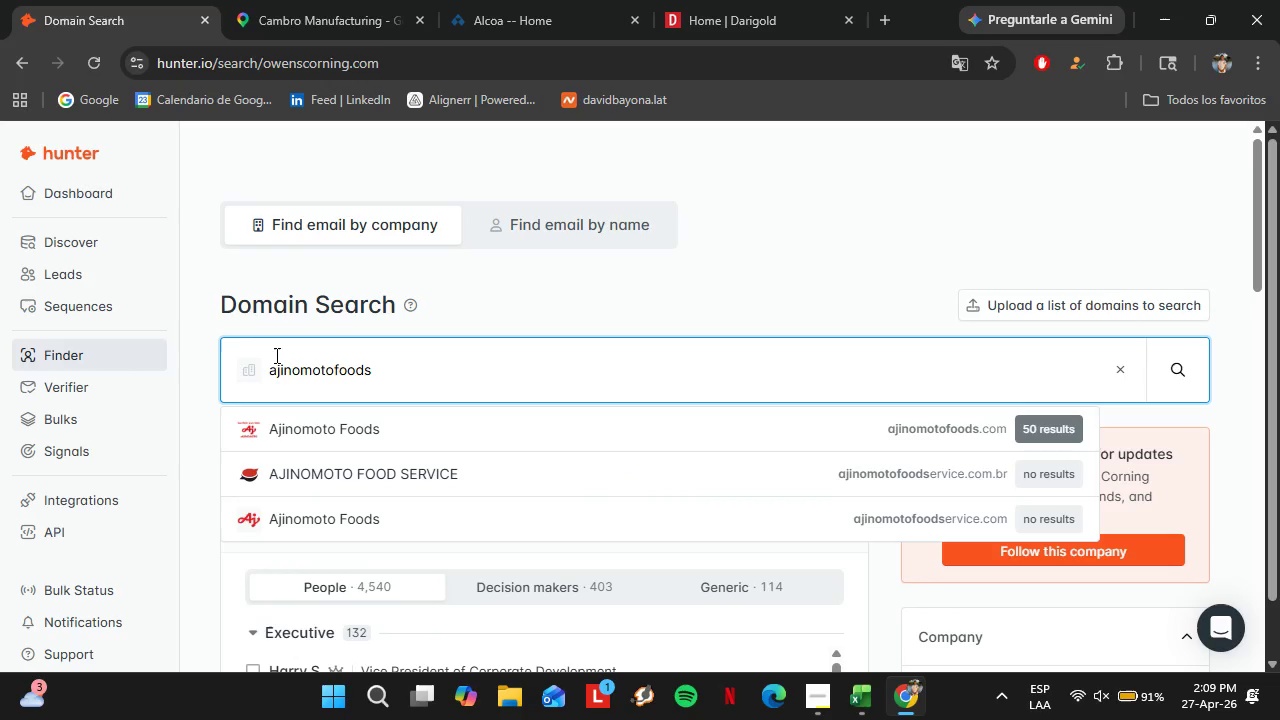 
key(ArrowDown)
 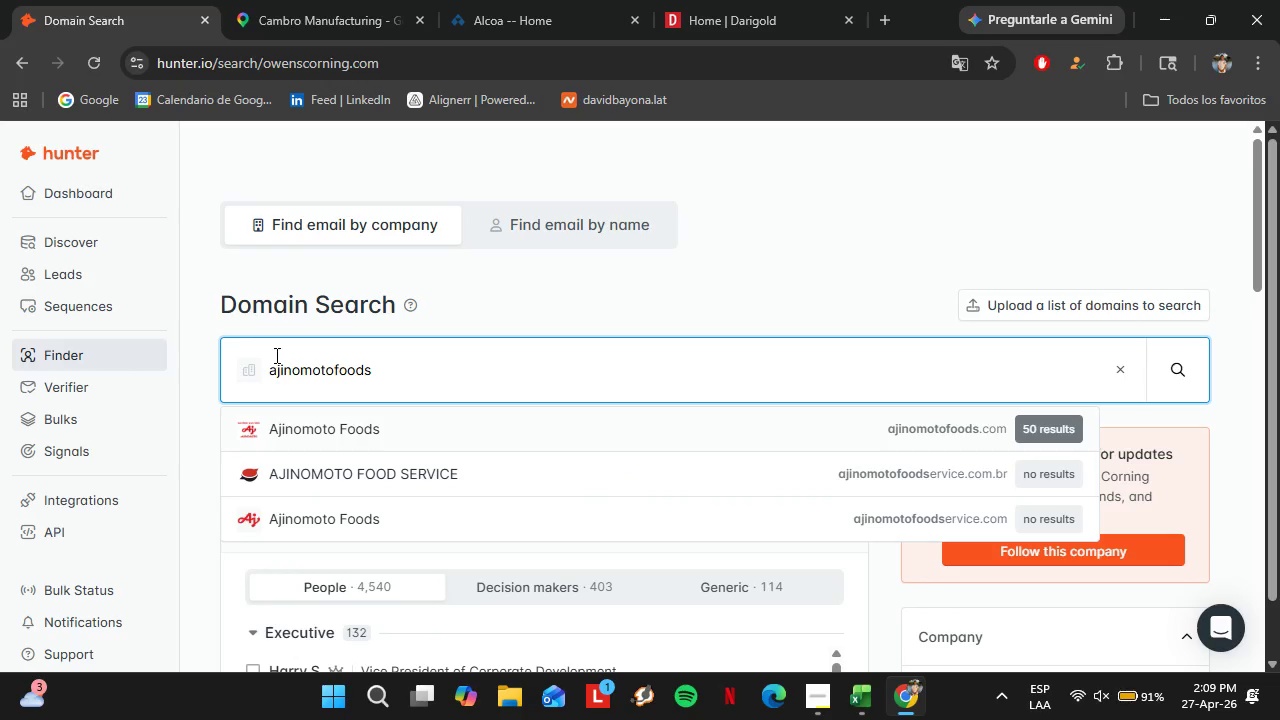 
key(Enter)
 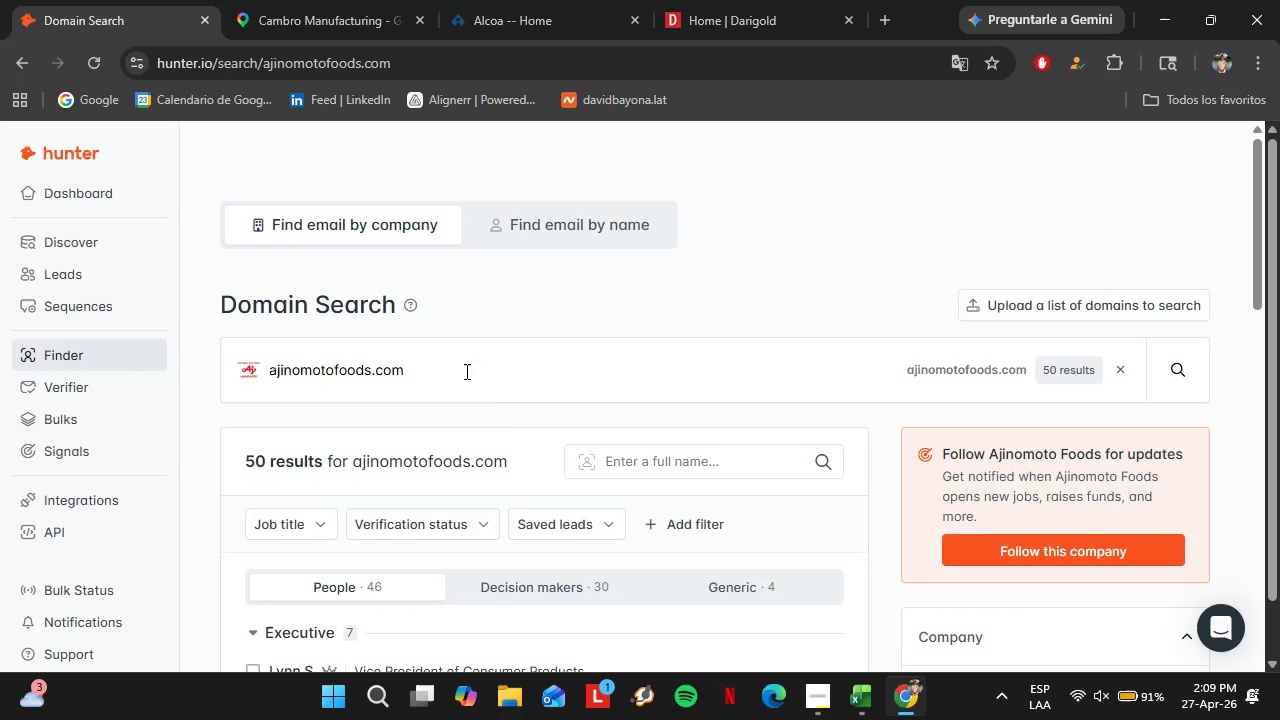 
scroll: coordinate [497, 409], scroll_direction: down, amount: 2.0
 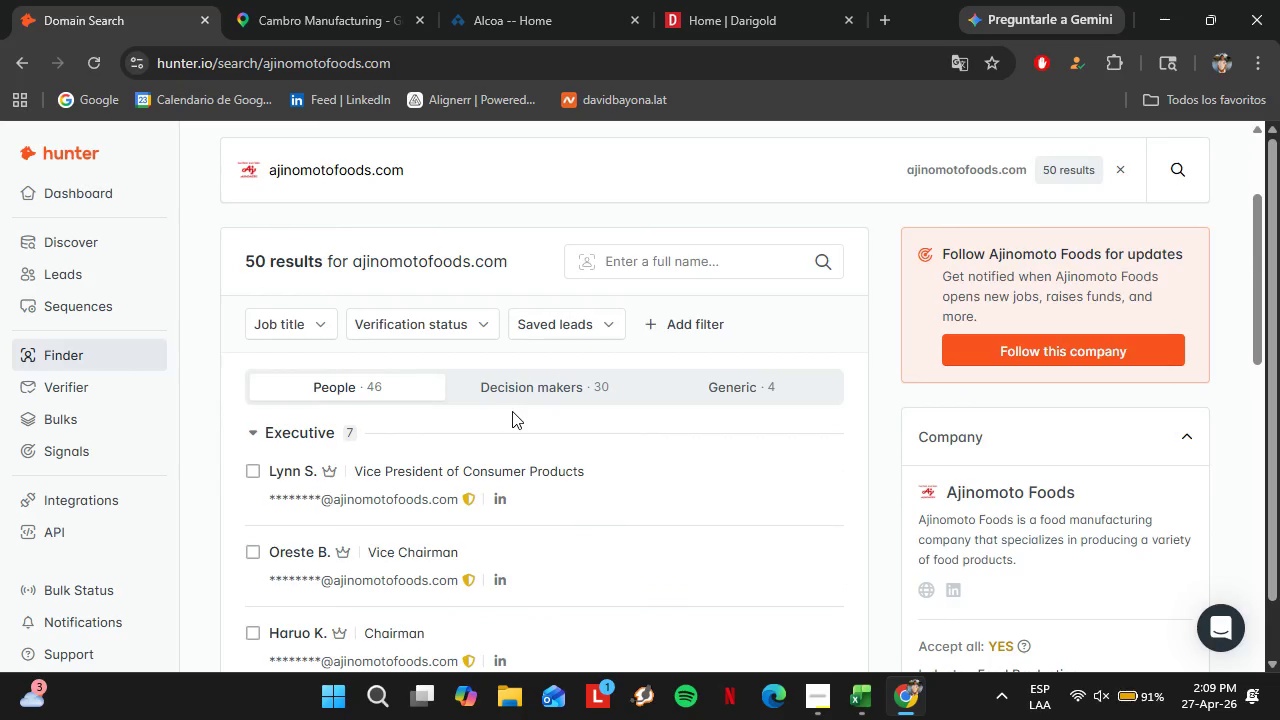 
left_click_drag(start_coordinate=[452, 340], to_coordinate=[240, 420])
 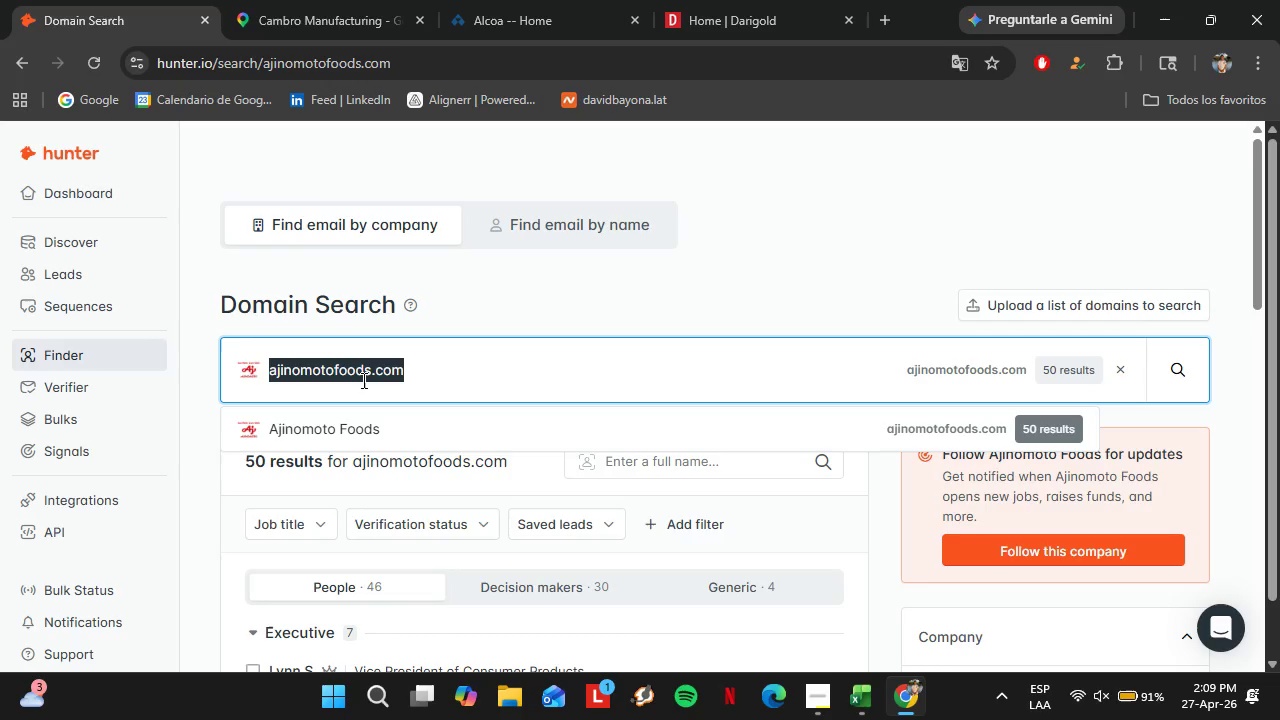 
scroll: coordinate [512, 411], scroll_direction: up, amount: 2.0
 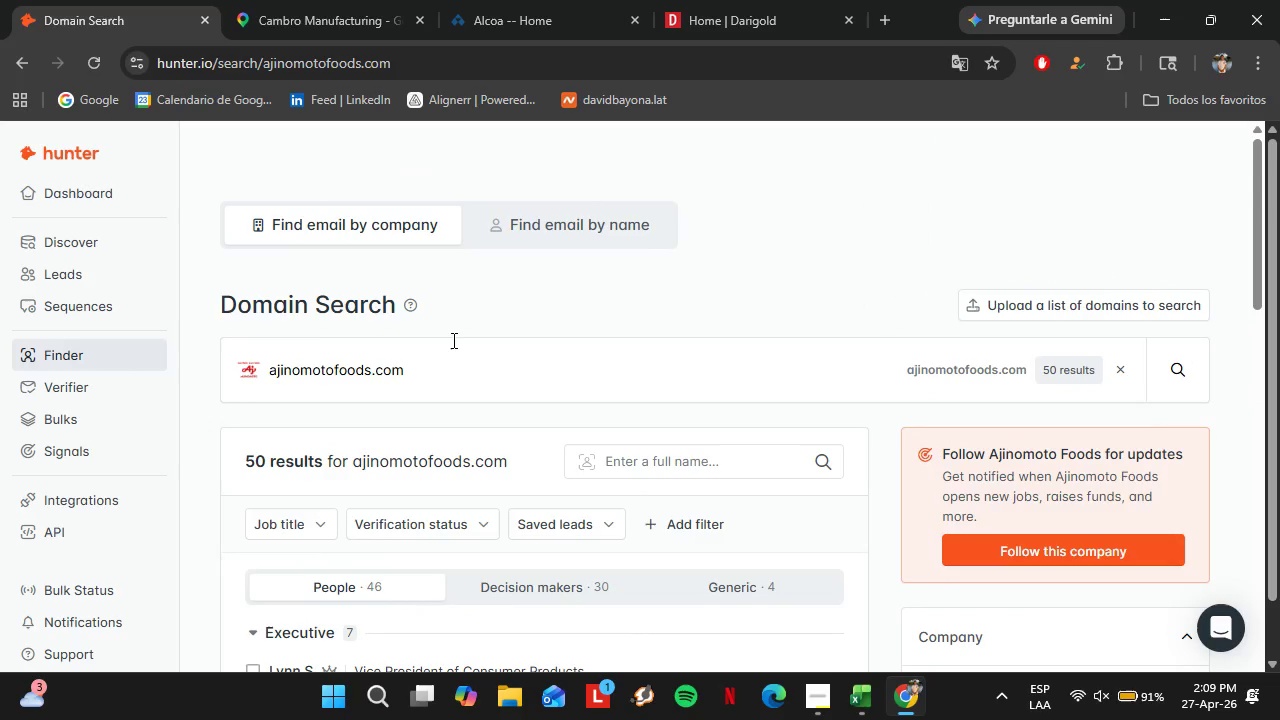 
type(gk)
key(Backspace)
type(landia)
key(Backspace)
key(Backspace)
key(Backspace)
type(bia.com)
 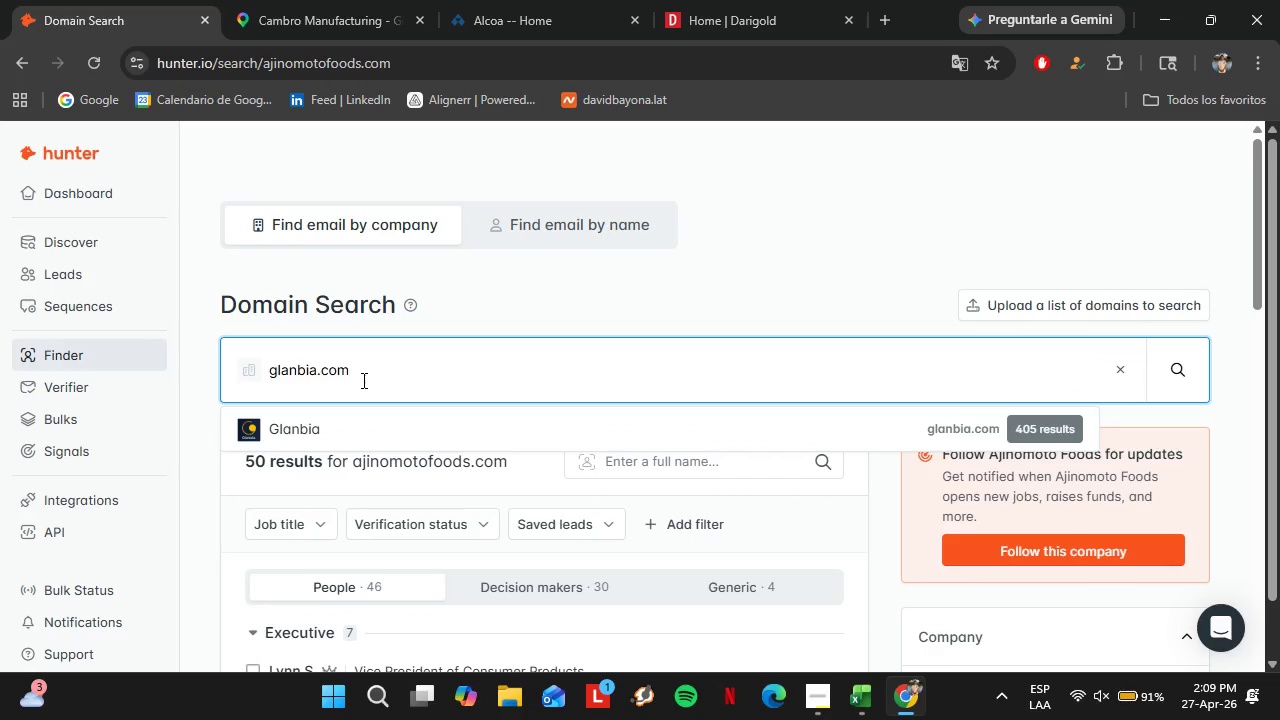 
key(Enter)
 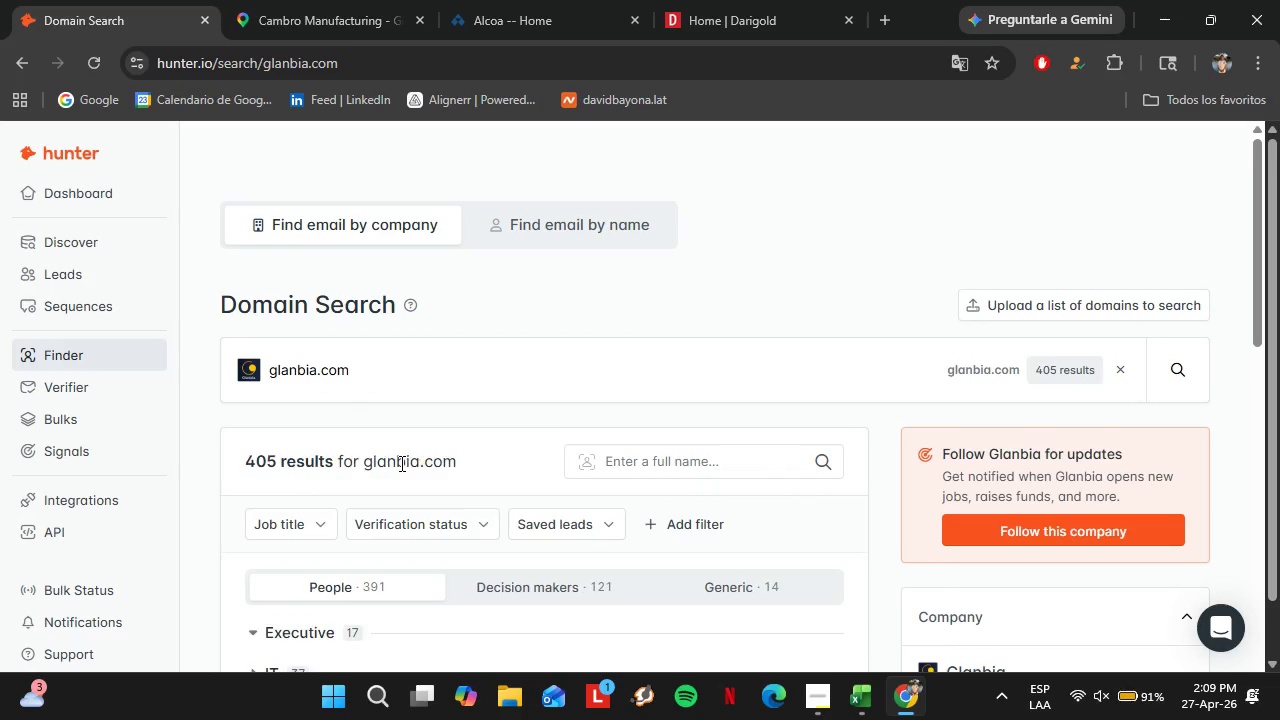 
scroll: coordinate [400, 463], scroll_direction: down, amount: 4.0
 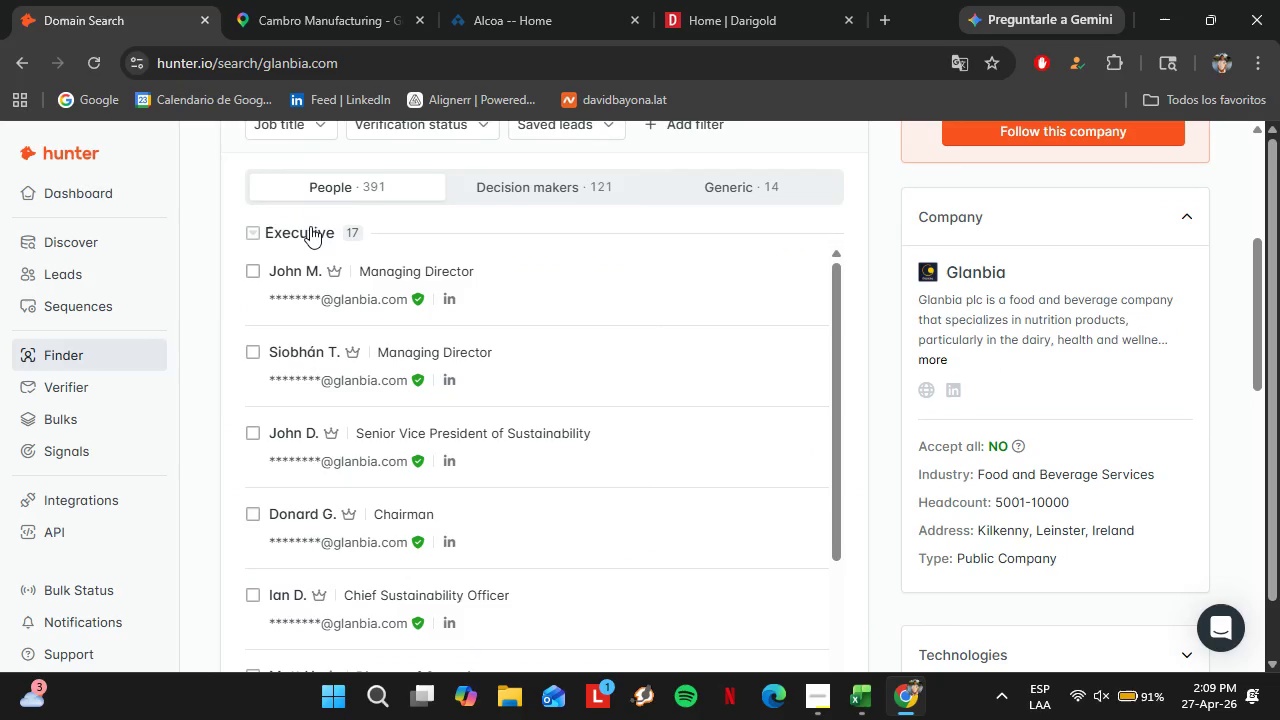 
left_click([310, 226])
 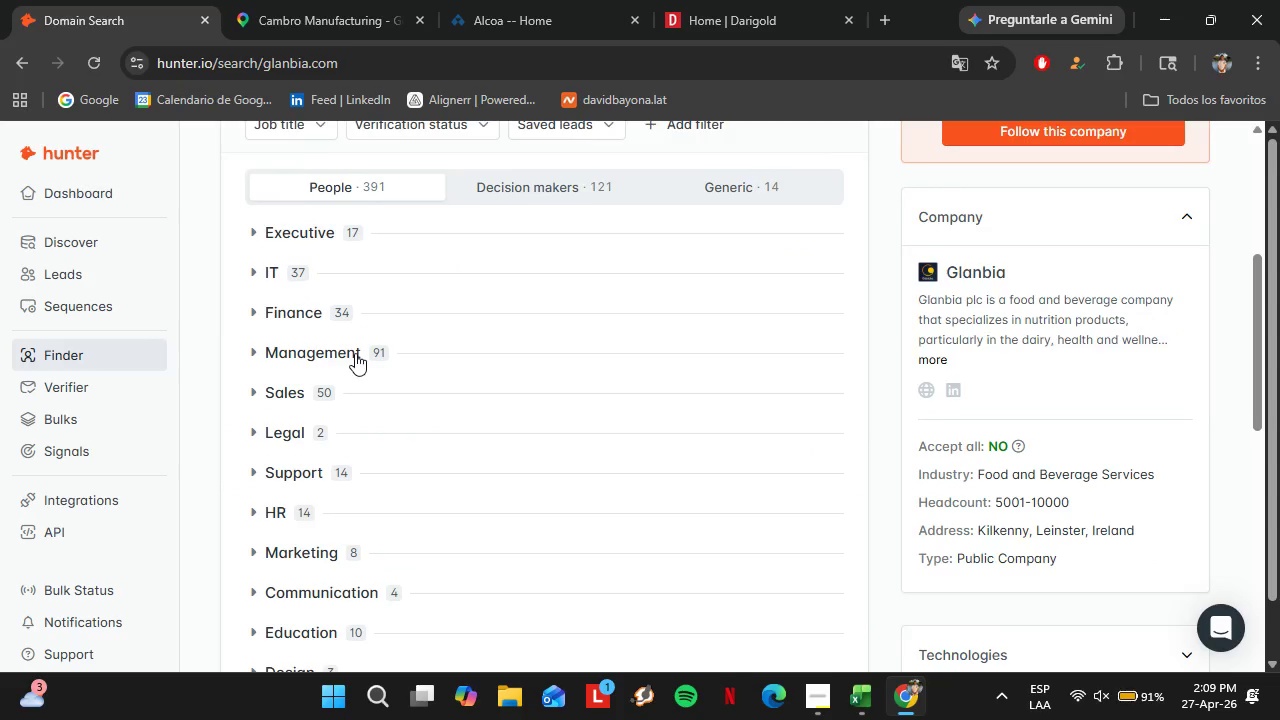 
scroll: coordinate [368, 403], scroll_direction: down, amount: 2.0
 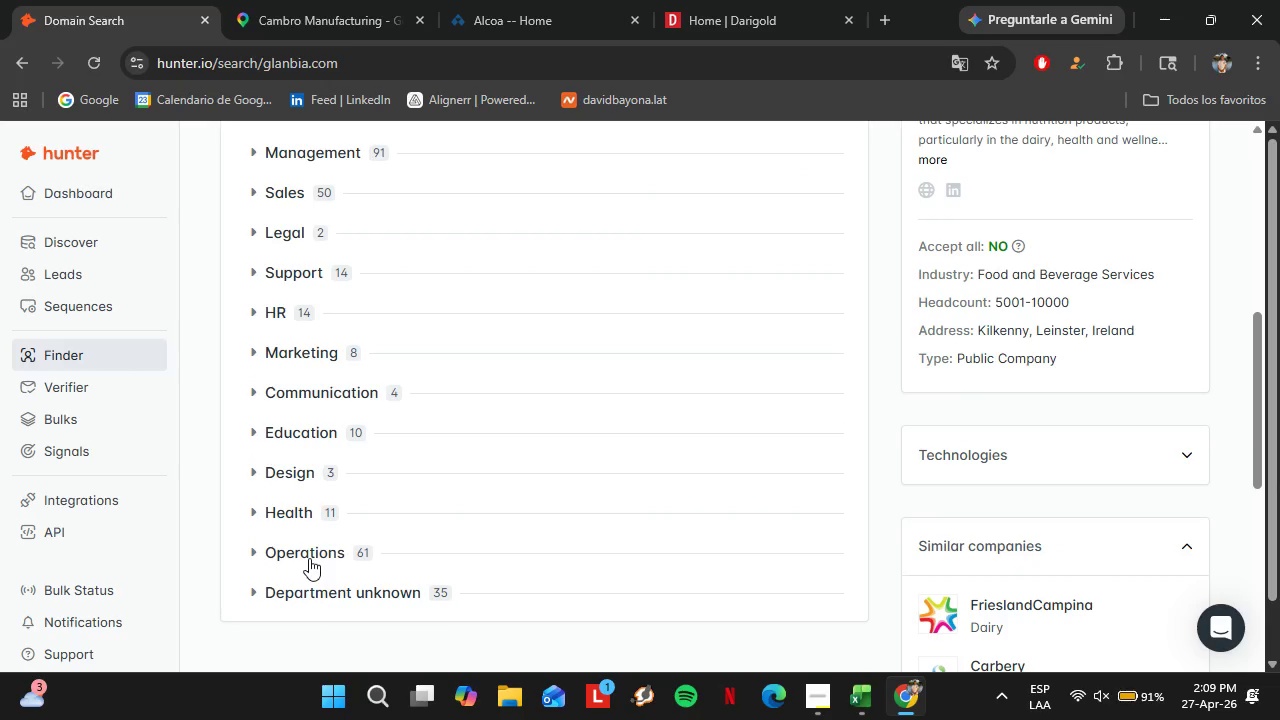 
left_click([309, 558])
 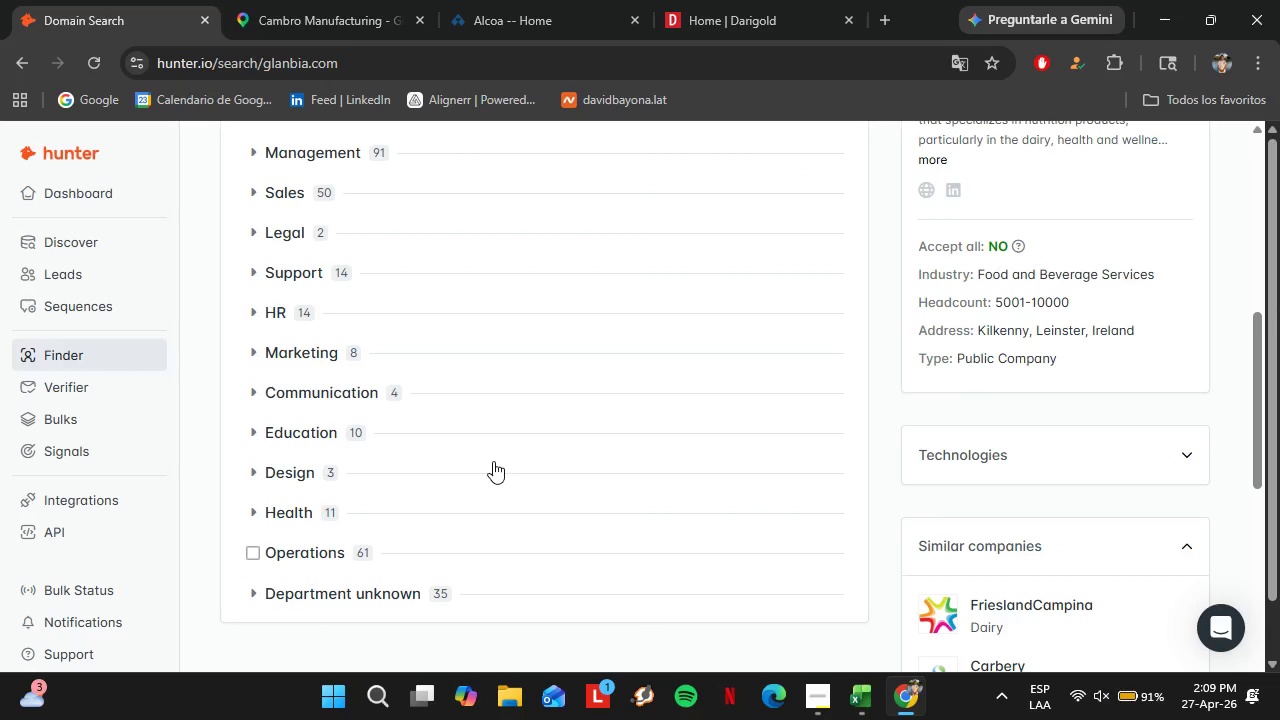 
scroll: coordinate [524, 427], scroll_direction: none, amount: 0.0
 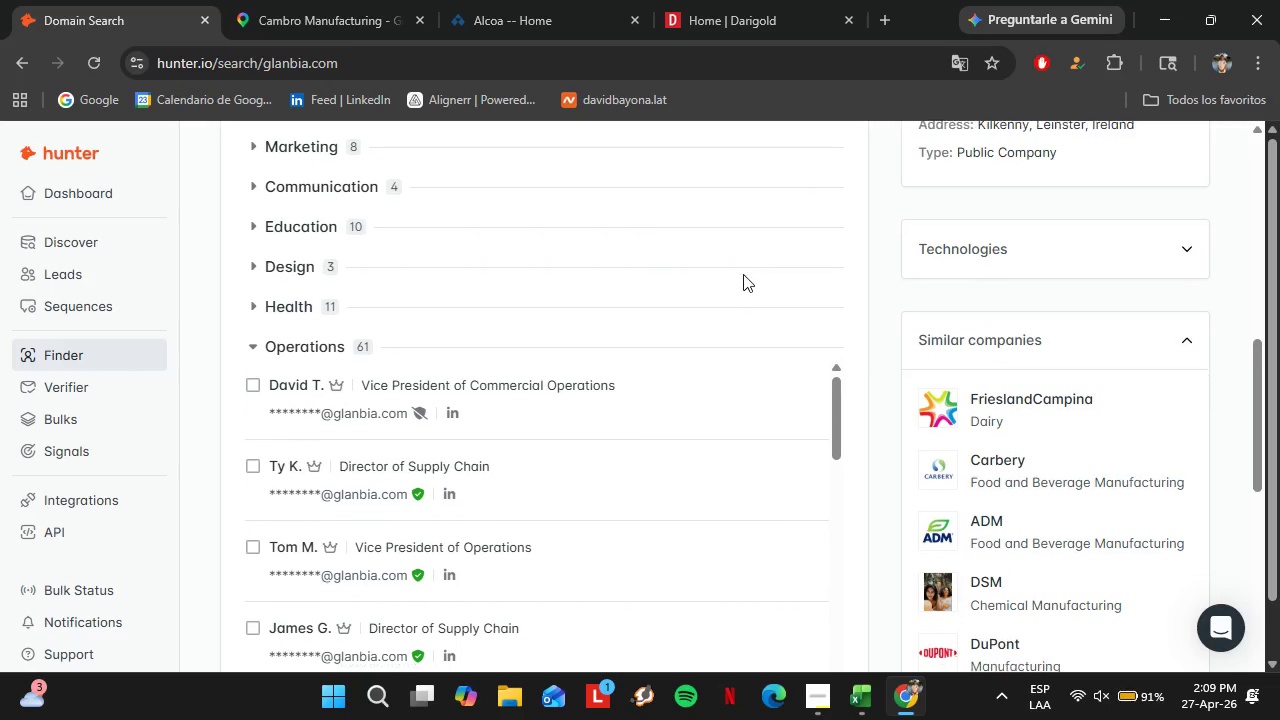 
scroll: coordinate [636, 389], scroll_direction: down, amount: 3.0
 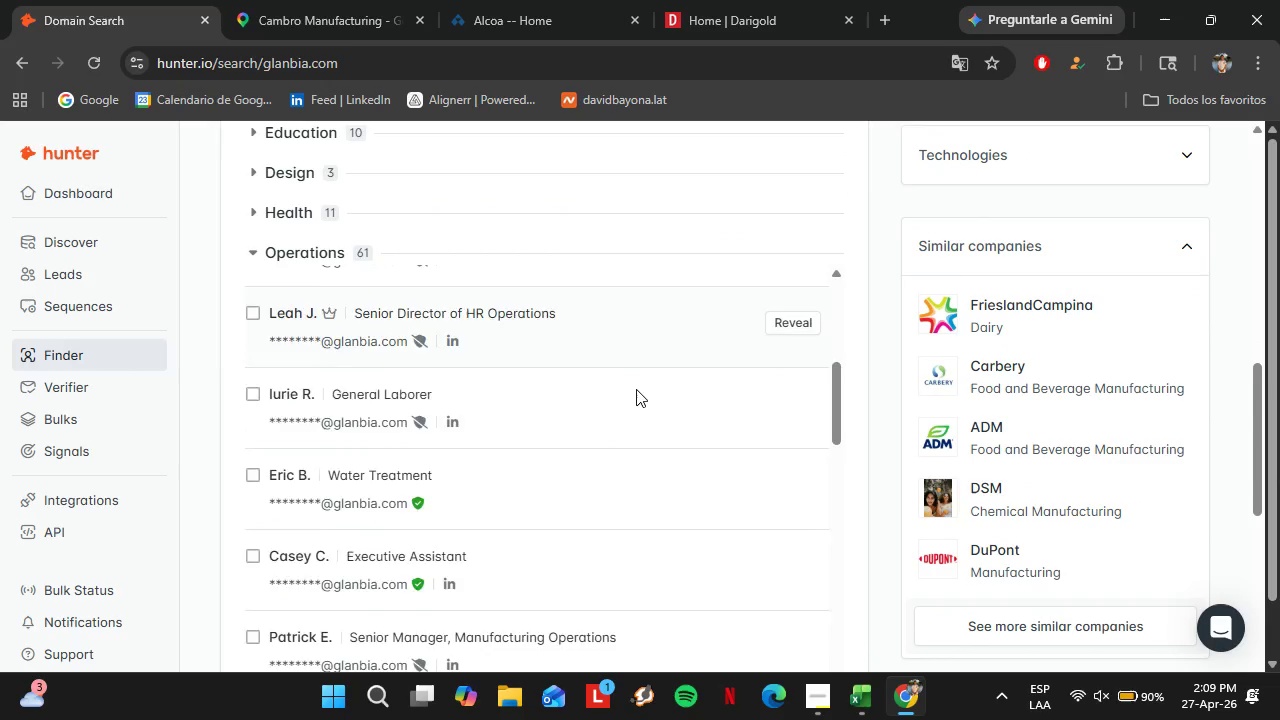 
scroll: coordinate [433, 303], scroll_direction: up, amount: 11.0
 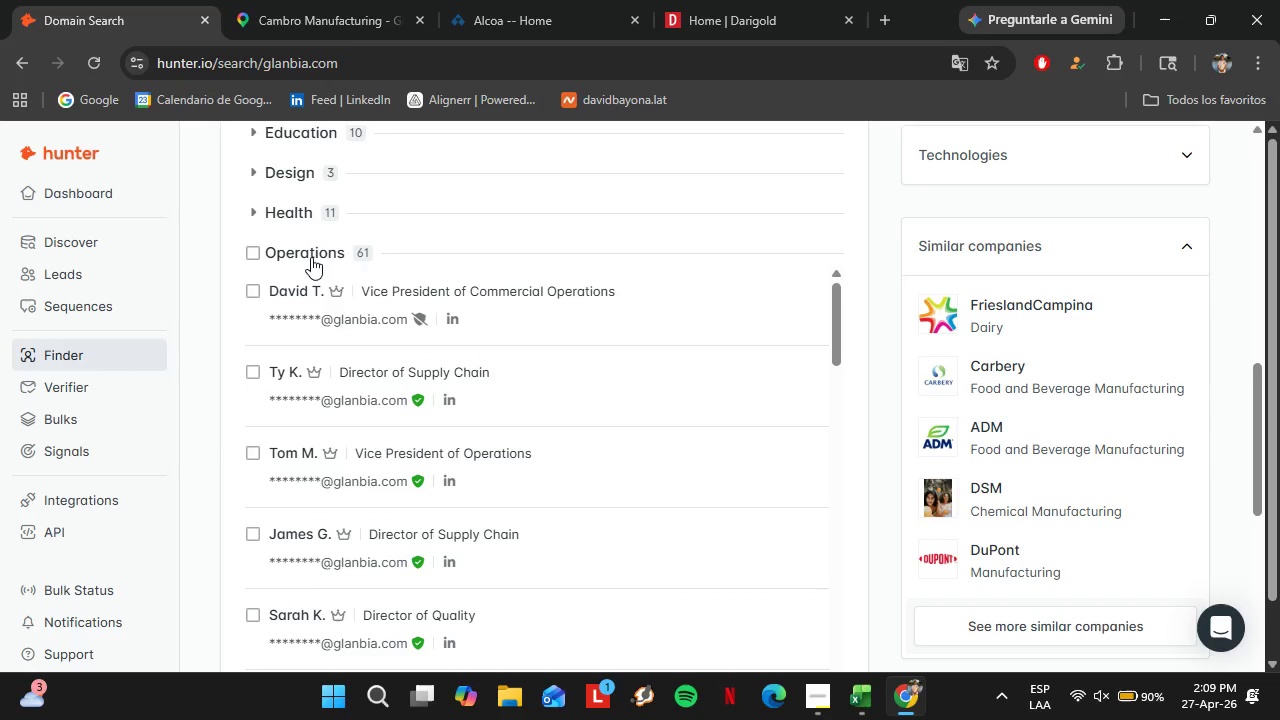 
left_click([311, 257])
 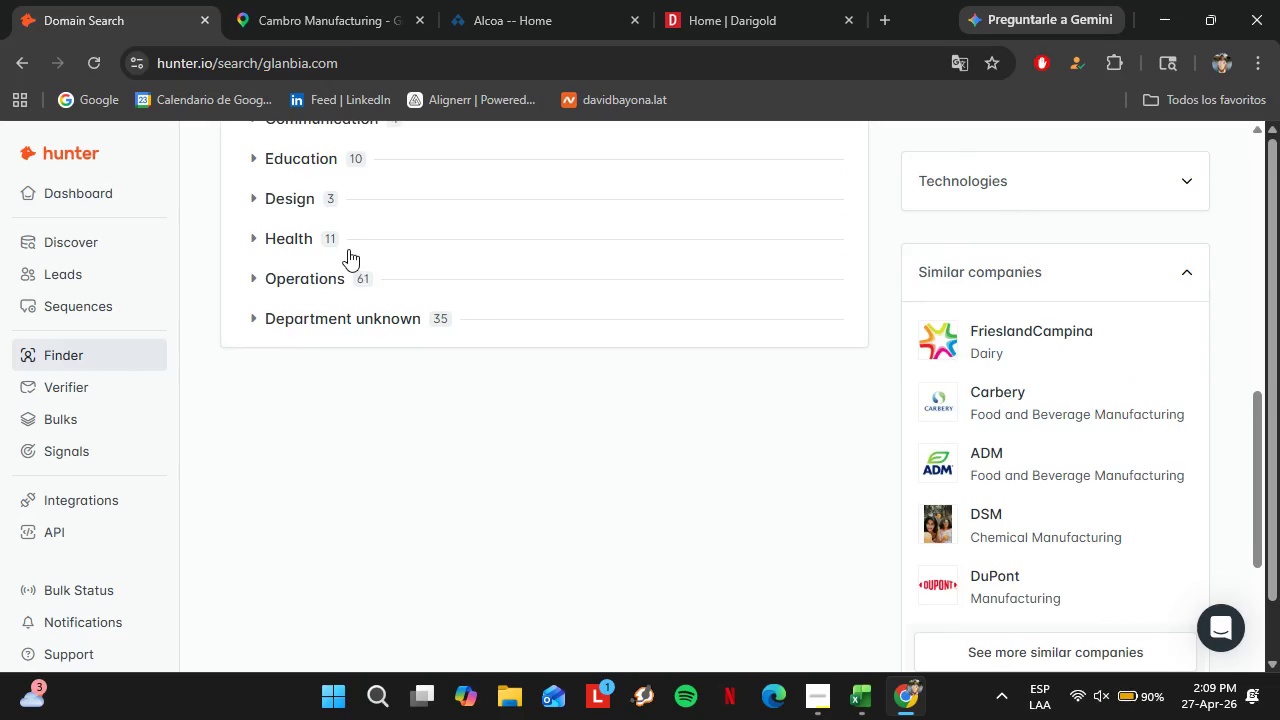 
scroll: coordinate [353, 237], scroll_direction: up, amount: 4.0
 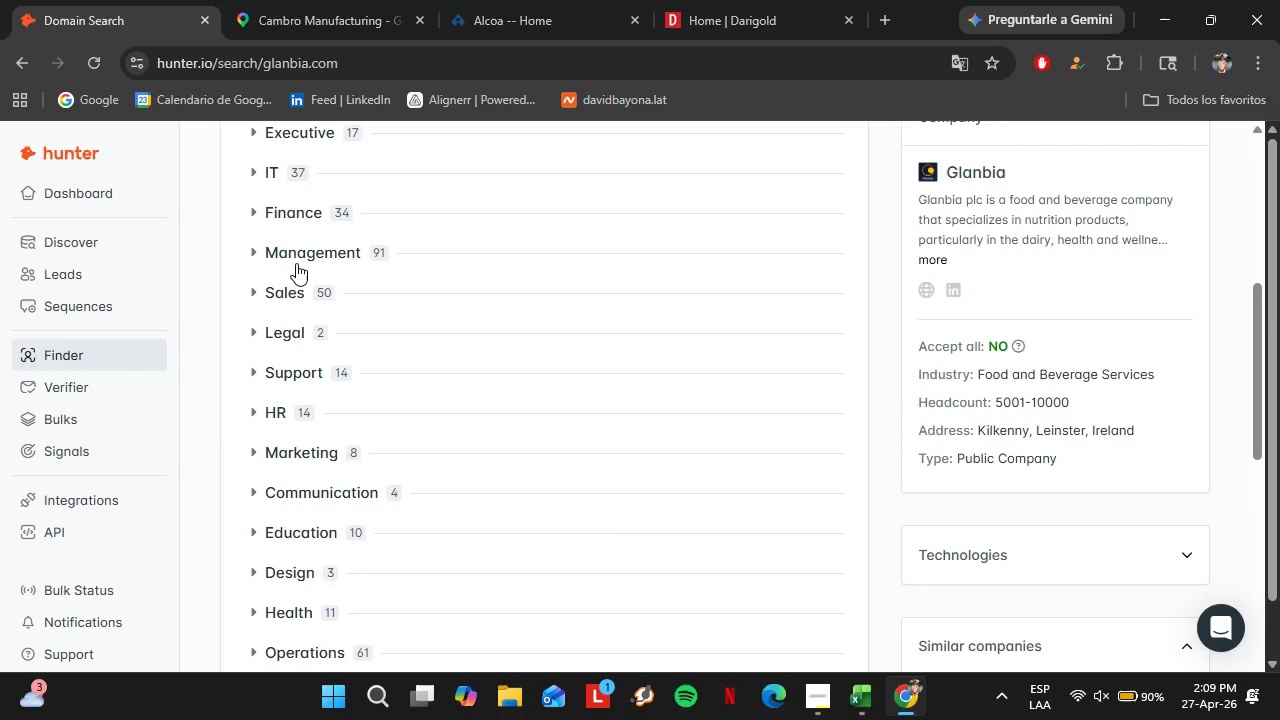 
left_click([296, 263])
 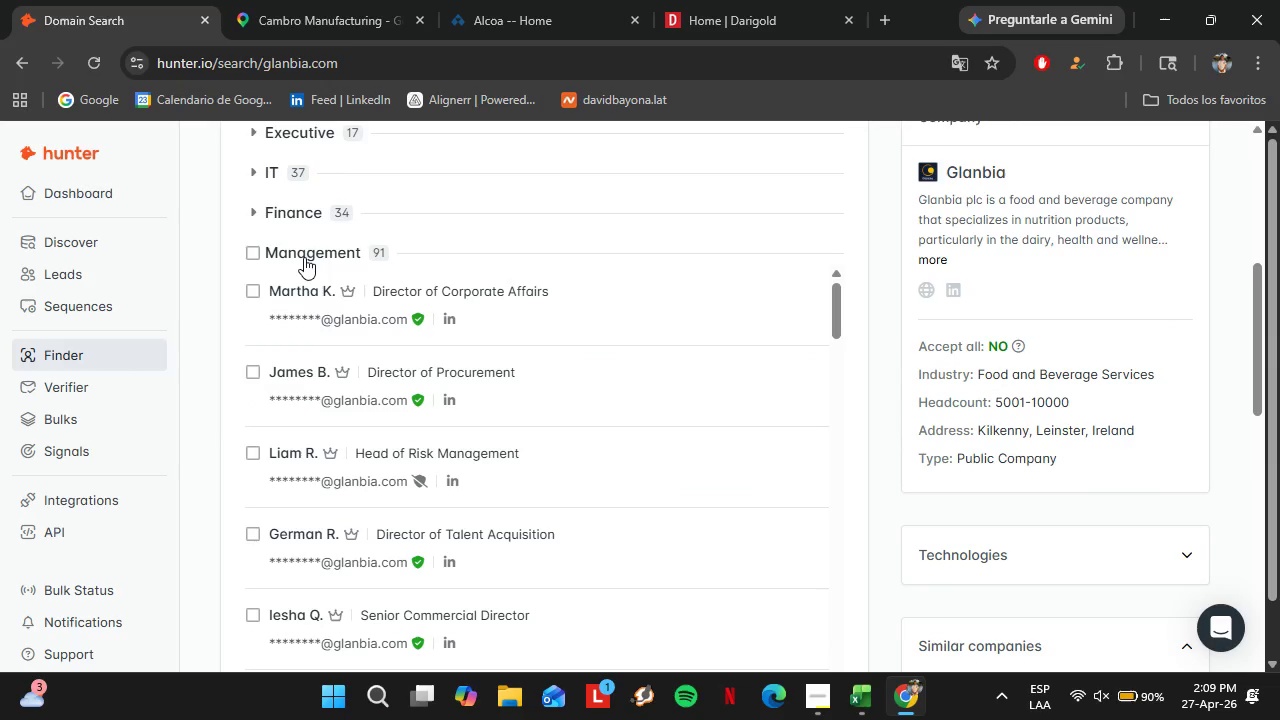 
left_click([304, 257])
 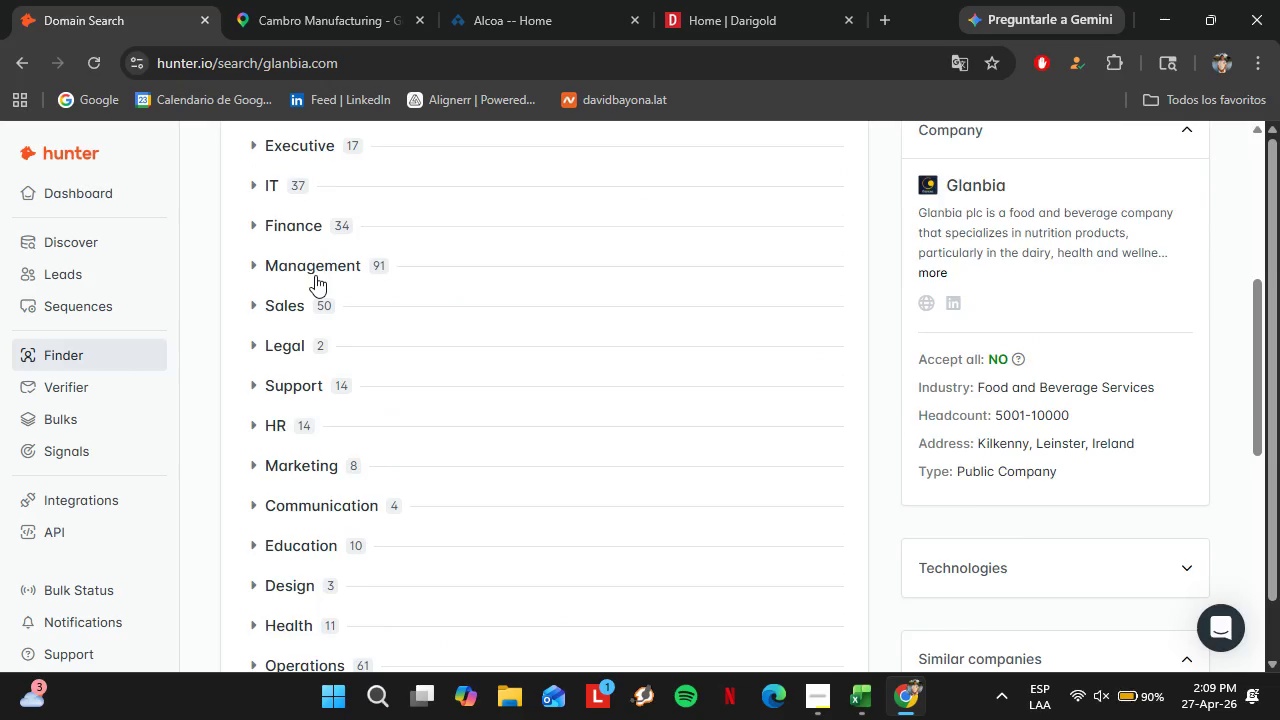 
scroll: coordinate [338, 319], scroll_direction: up, amount: 3.0
 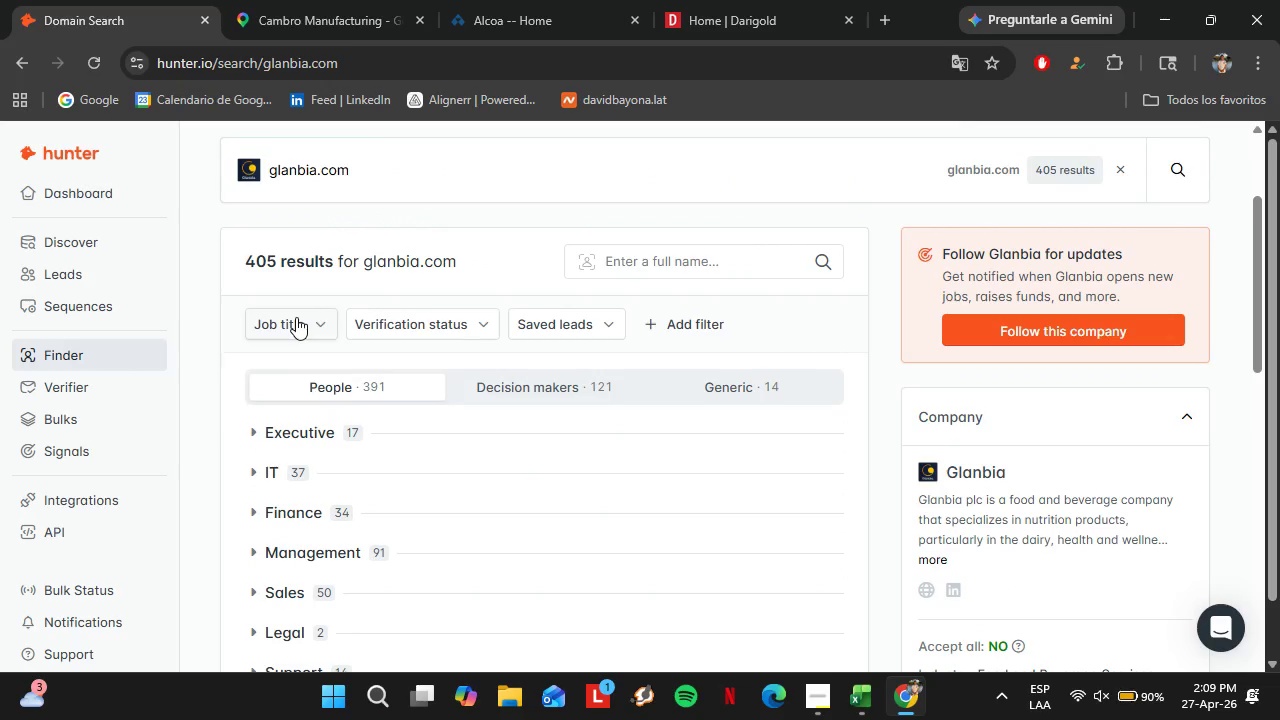 
left_click([296, 317])
 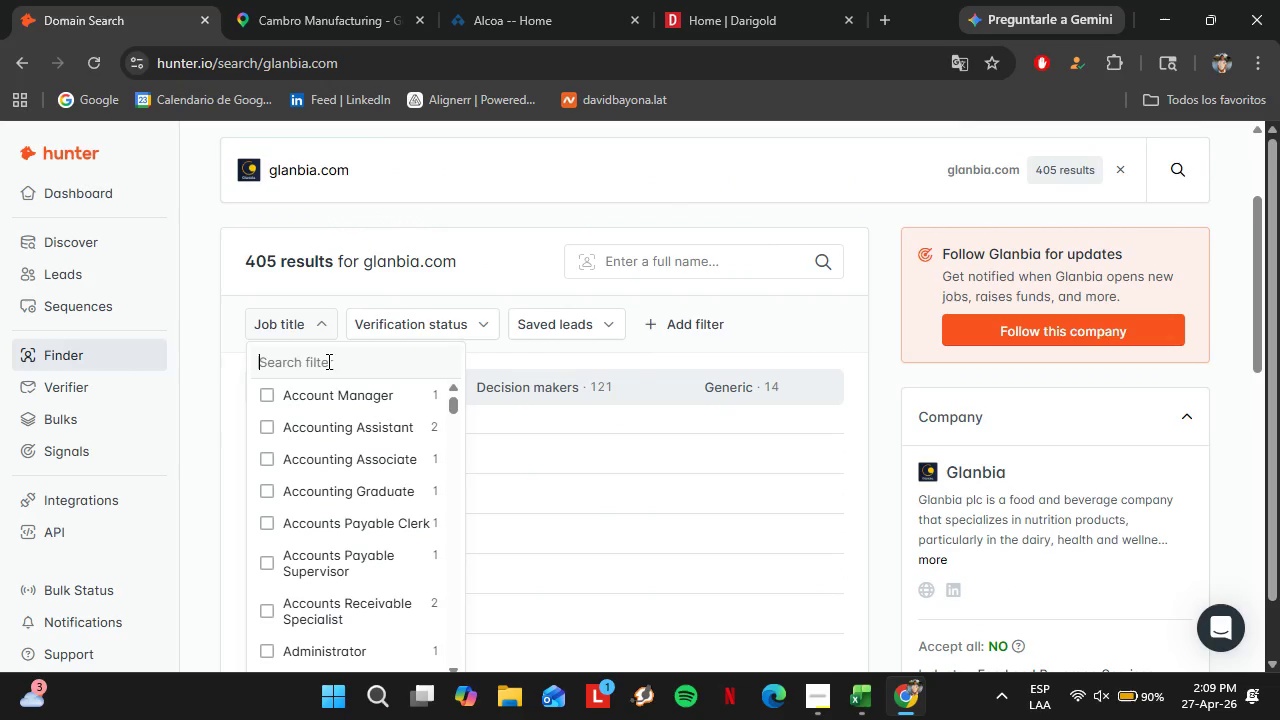 
left_click([327, 361])
 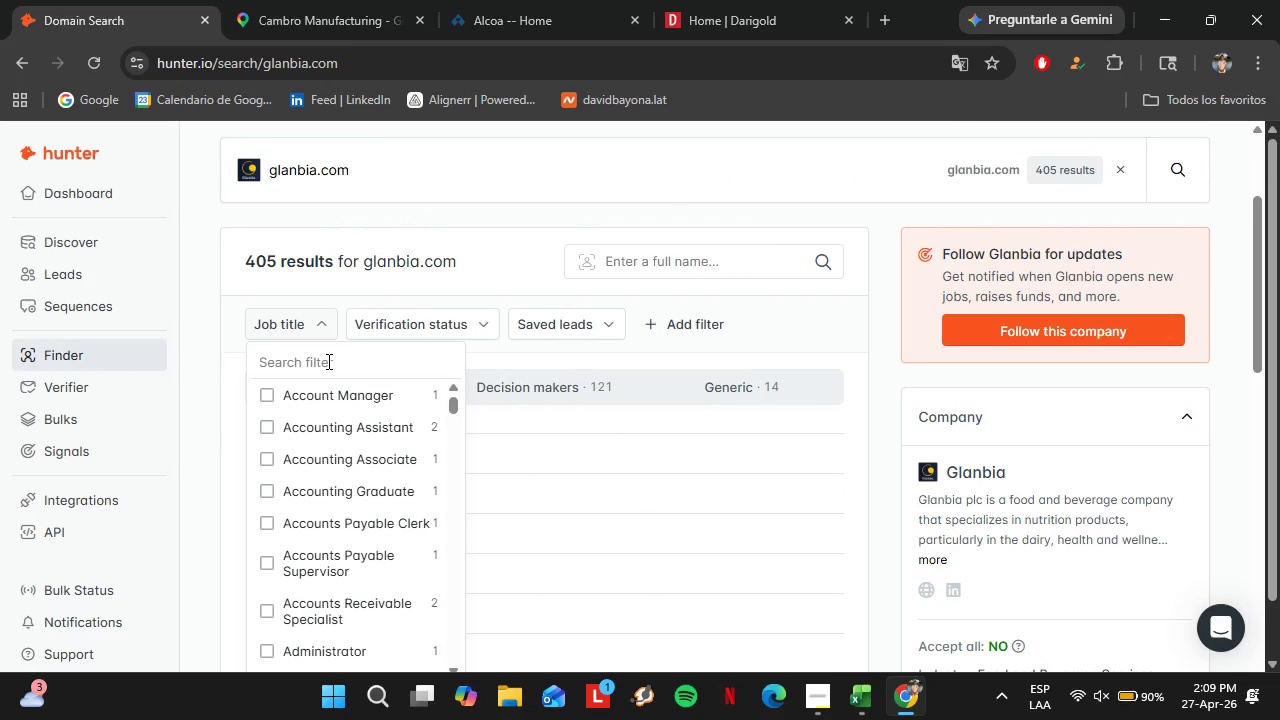 
type(Facili)
 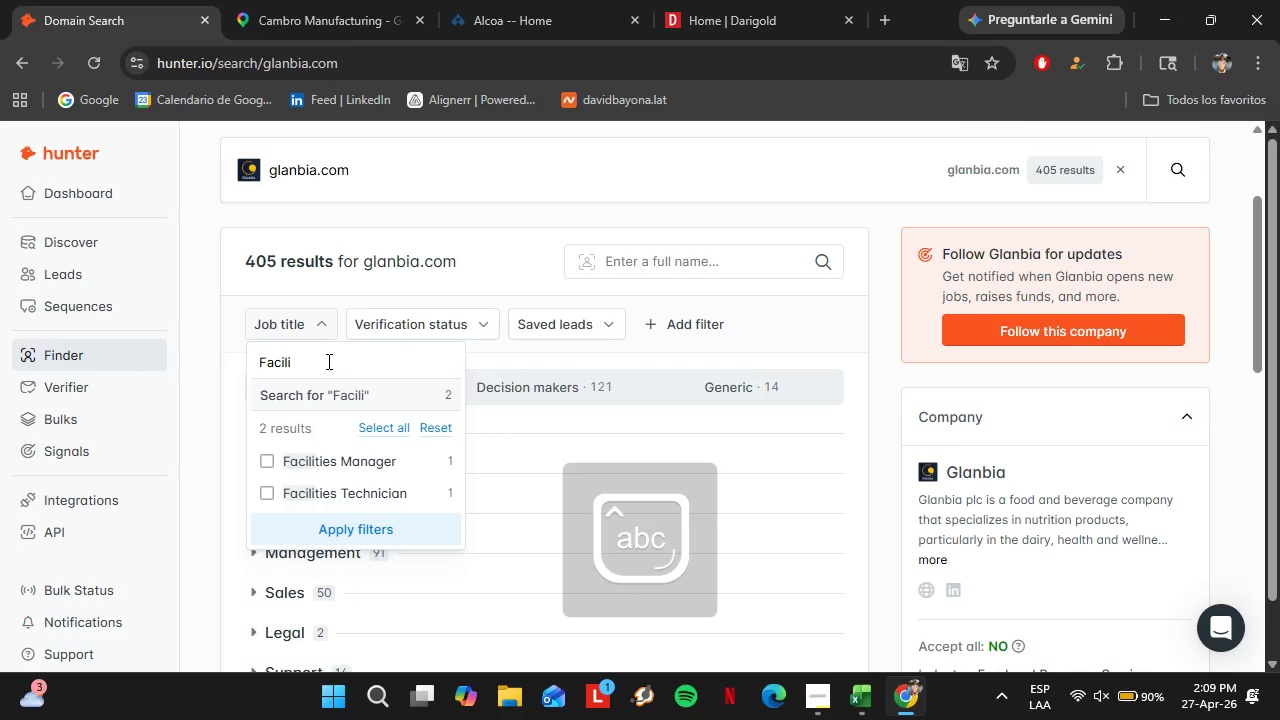 
left_click([263, 451])
 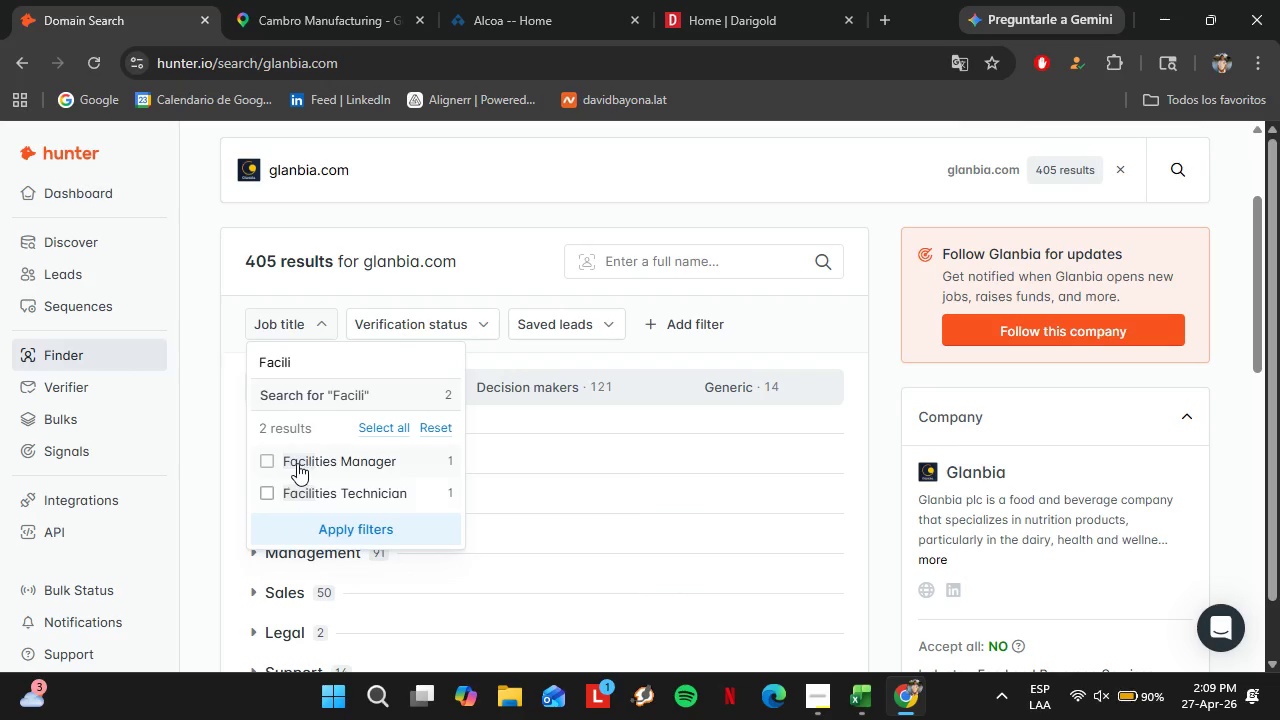 
left_click([288, 458])
 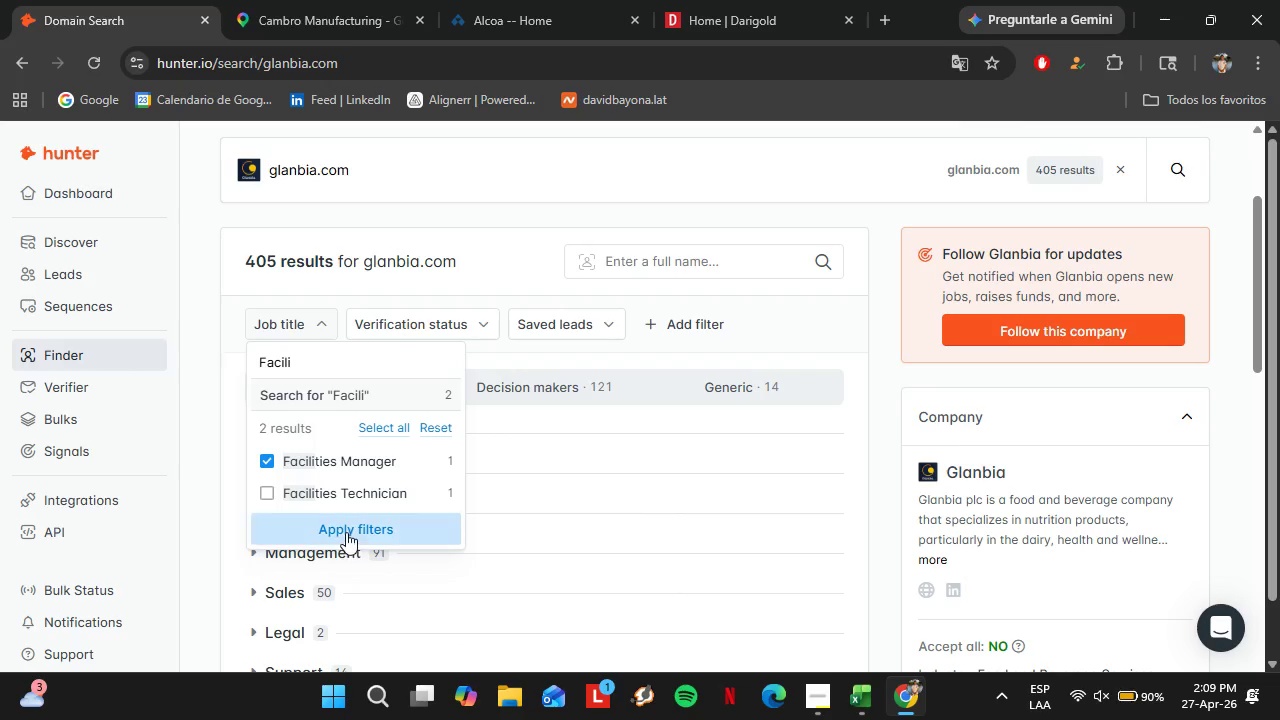 
left_click([345, 532])
 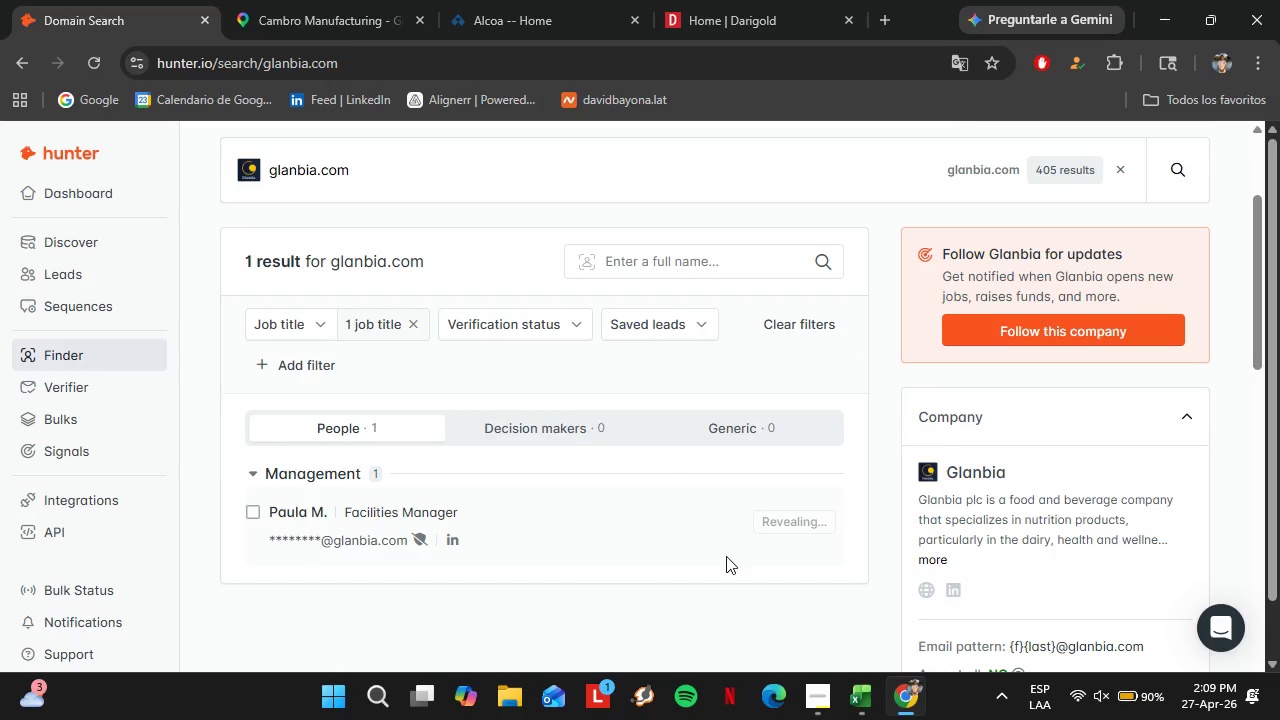 
left_click([479, 549])
 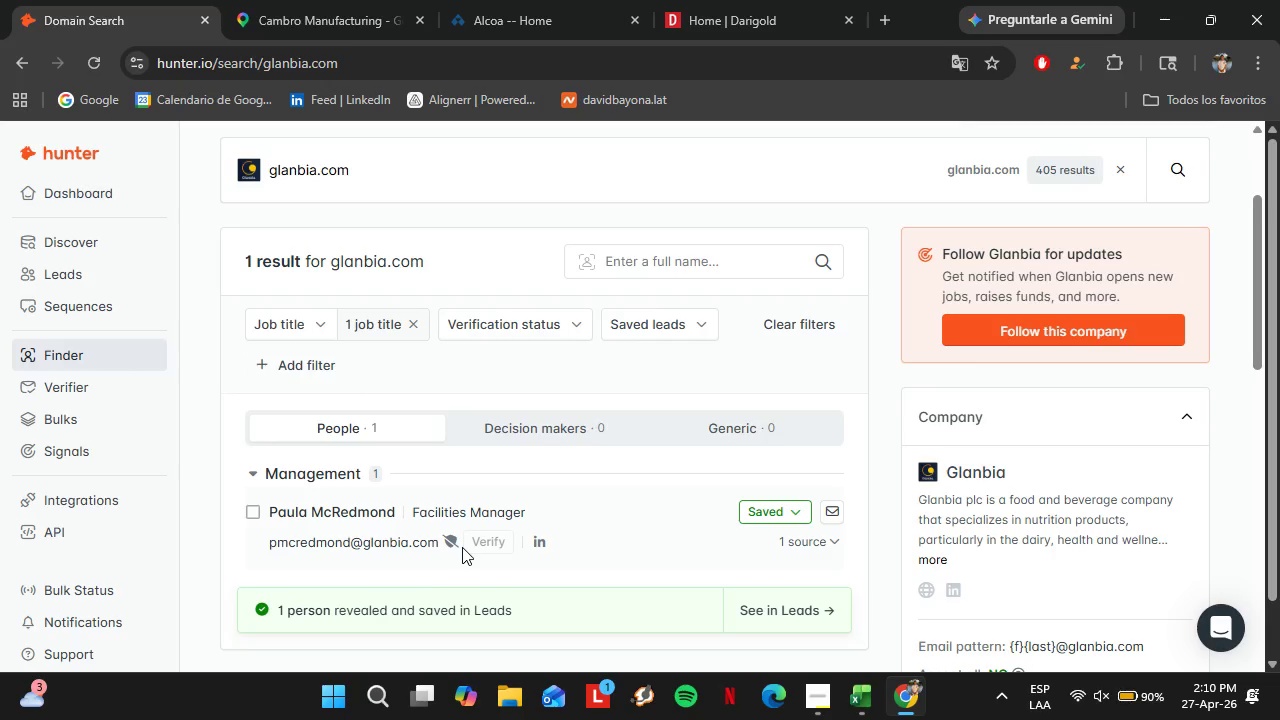 
wait(8.3)
 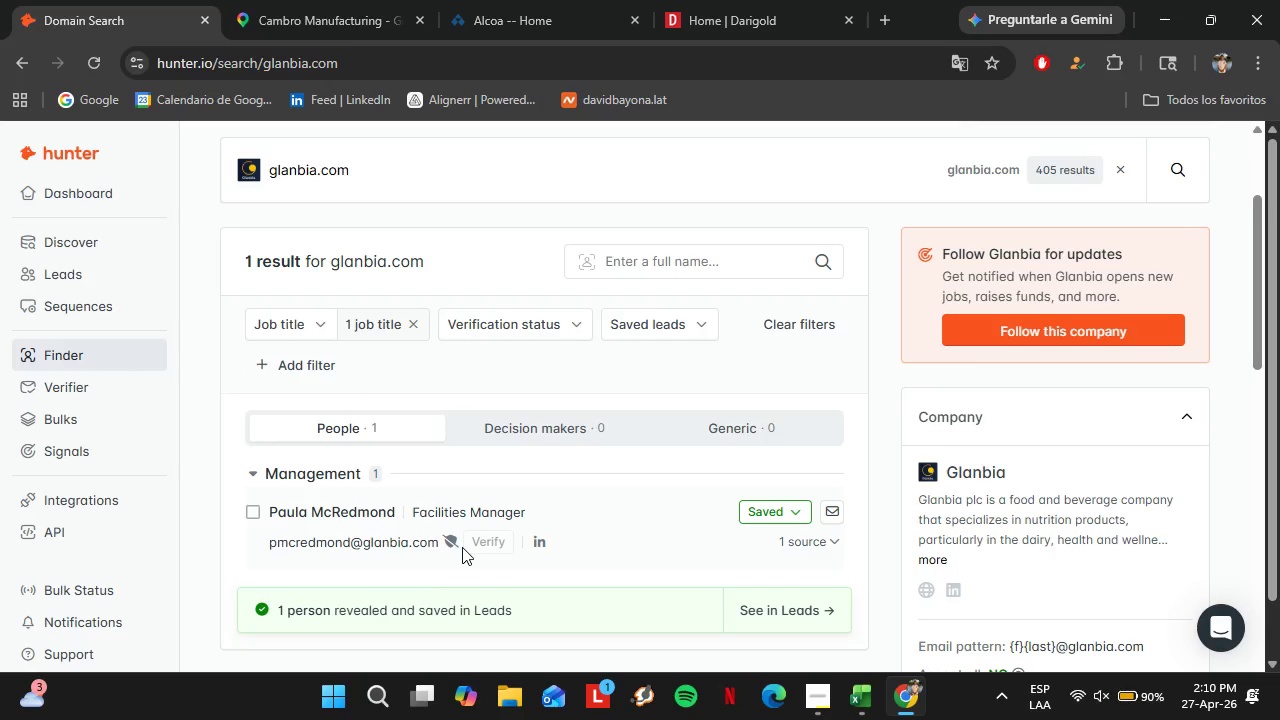 
left_click([293, 330])
 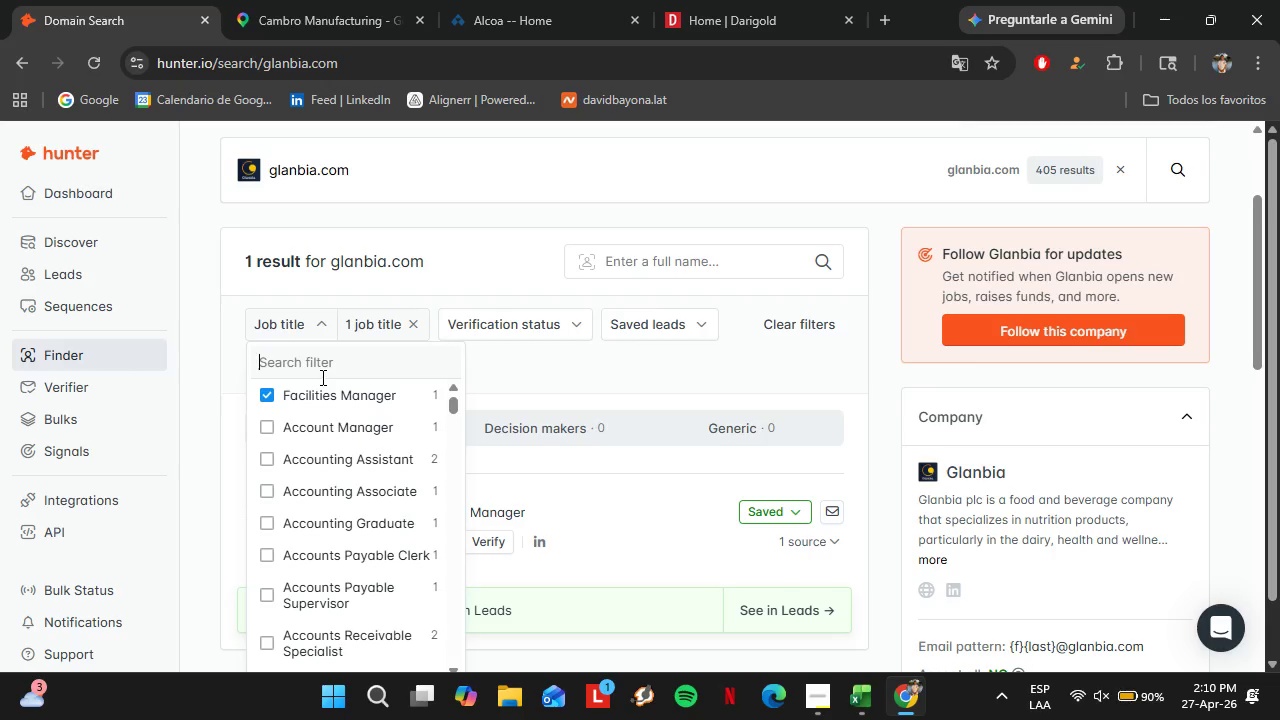 
left_click([321, 377])
 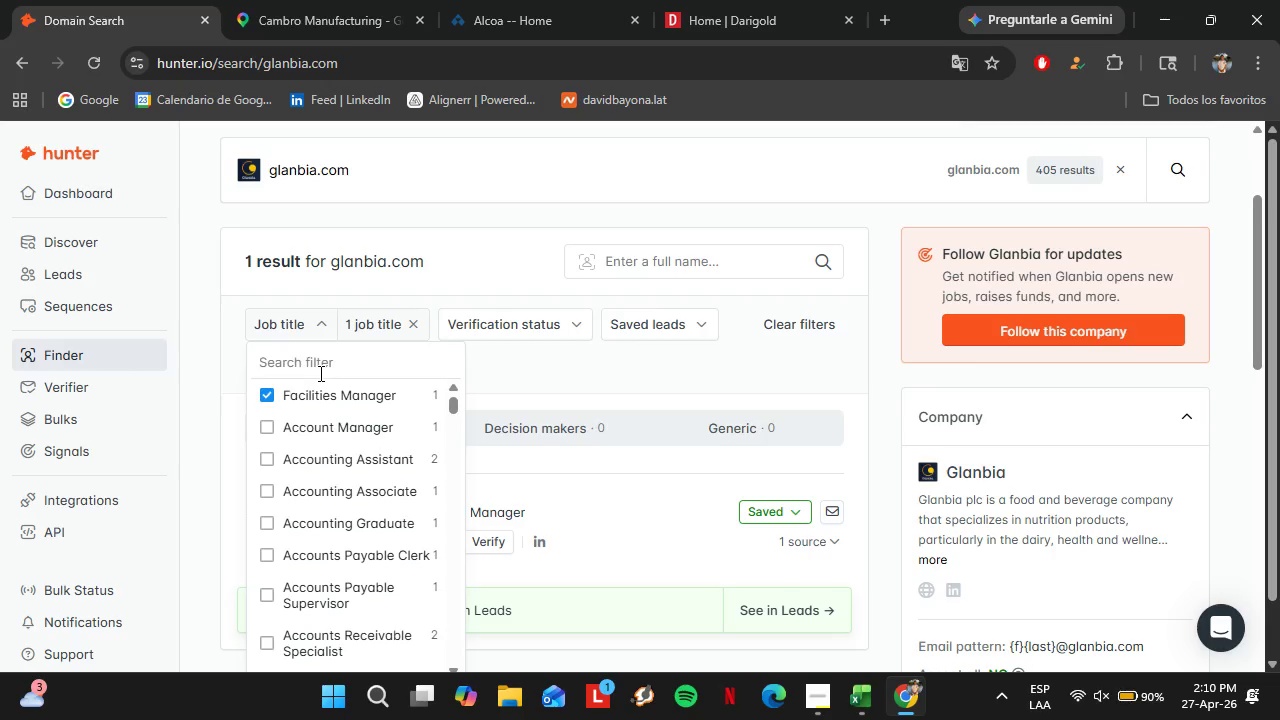 
type(sust)
 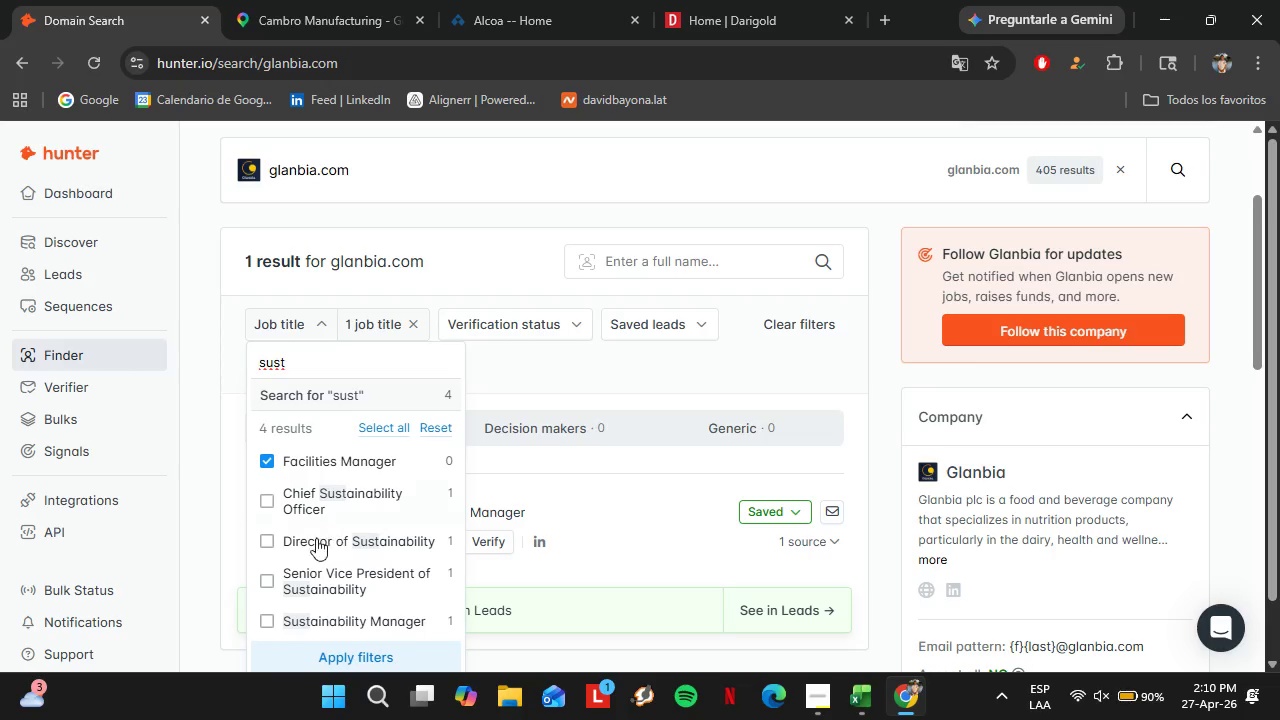 
left_click([272, 538])
 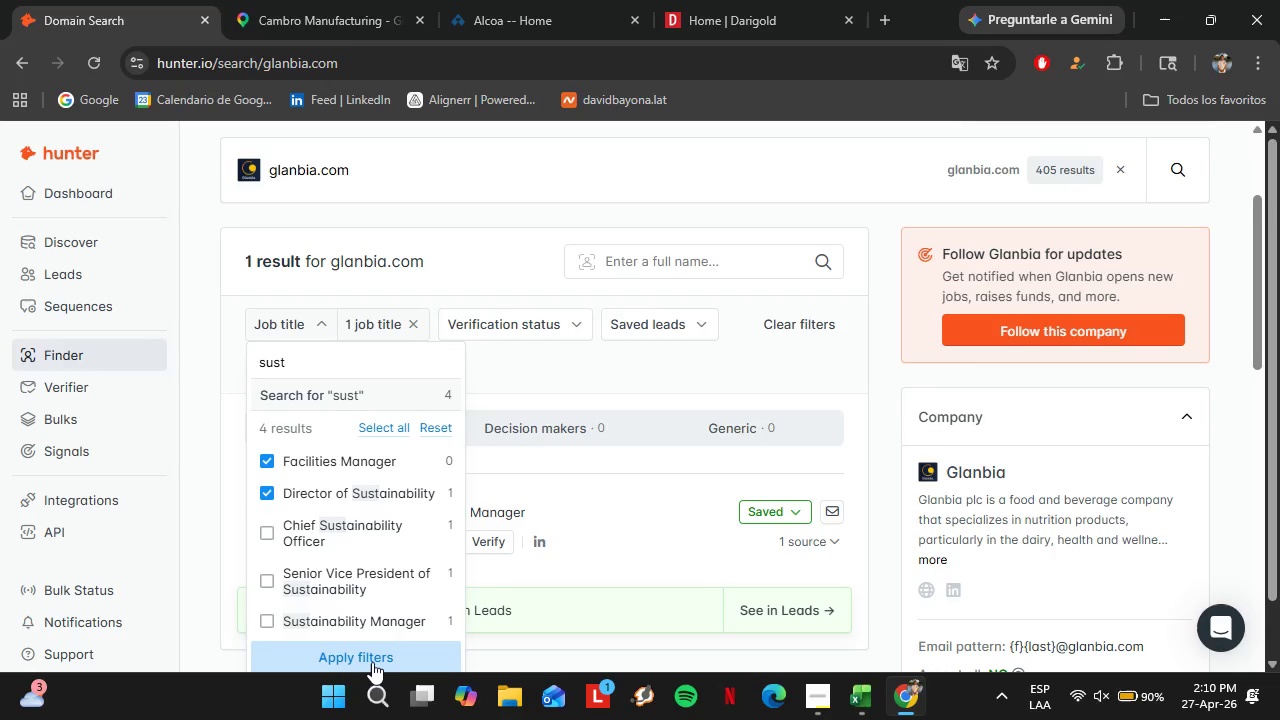 
left_click([372, 662])
 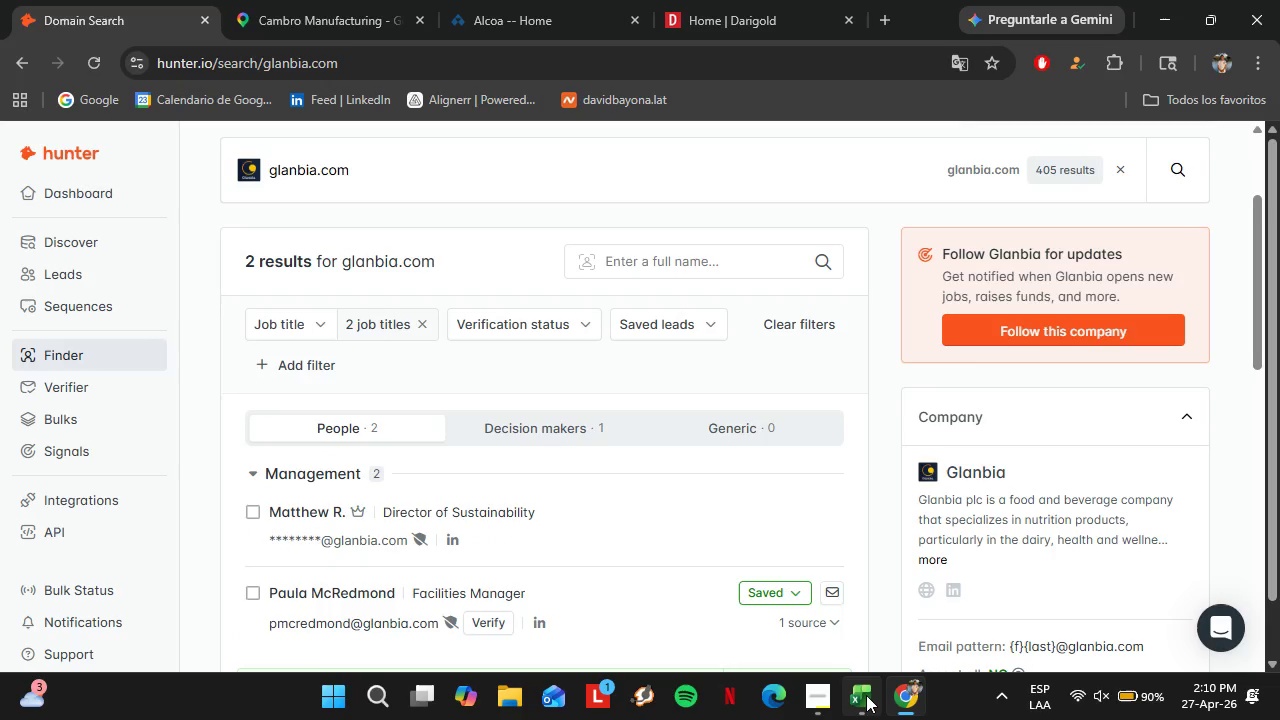 
left_click([867, 695])
 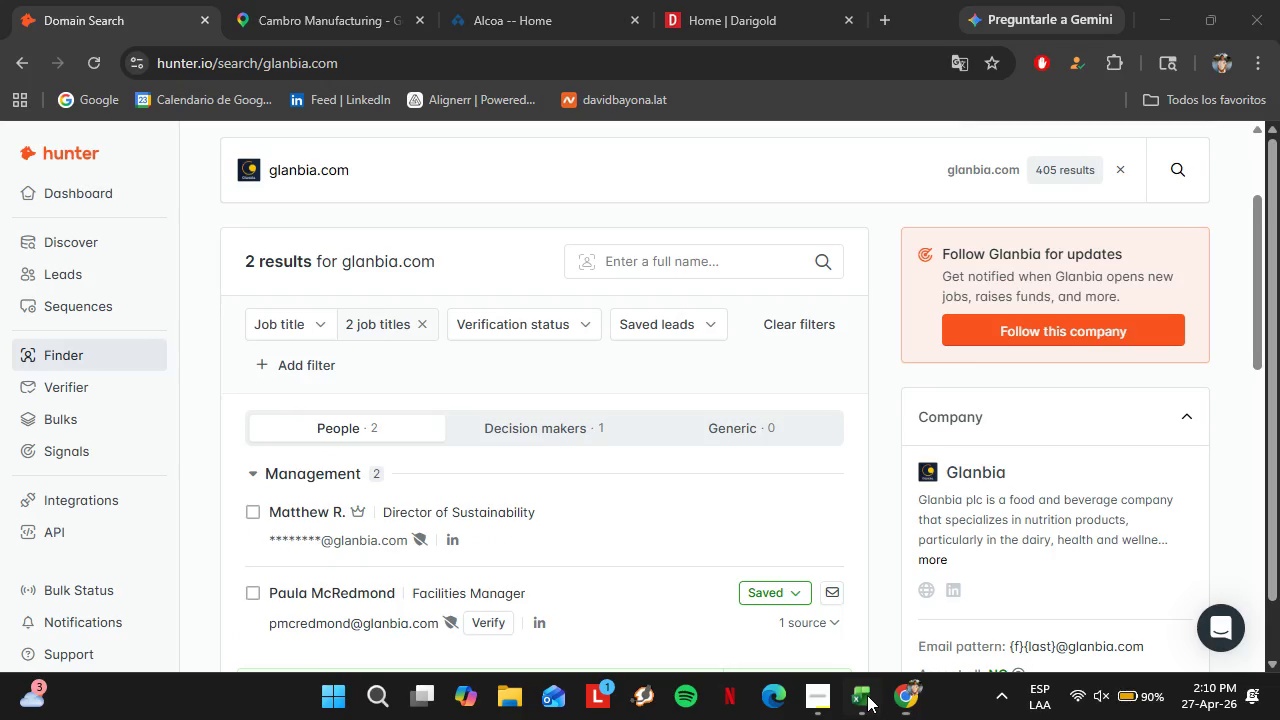 
left_click([827, 700])